 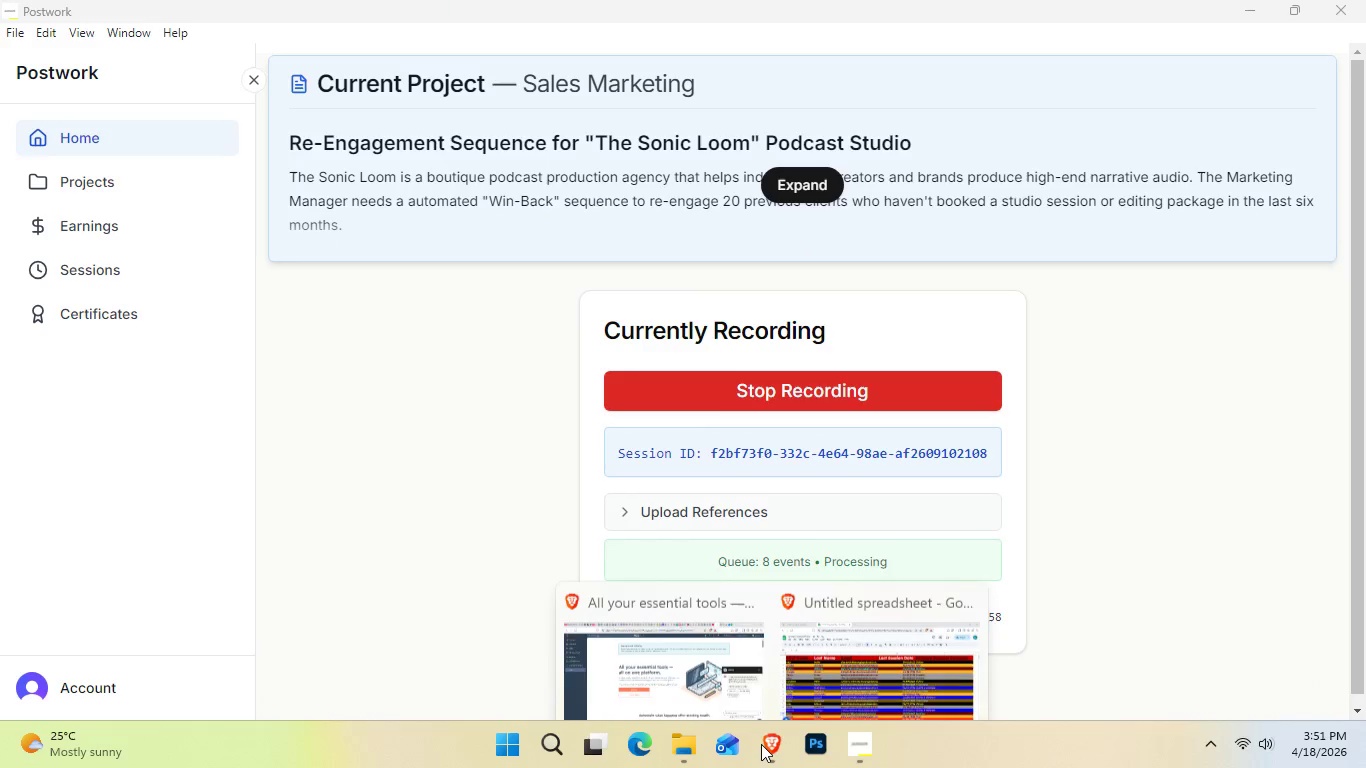 
left_click([834, 691])
 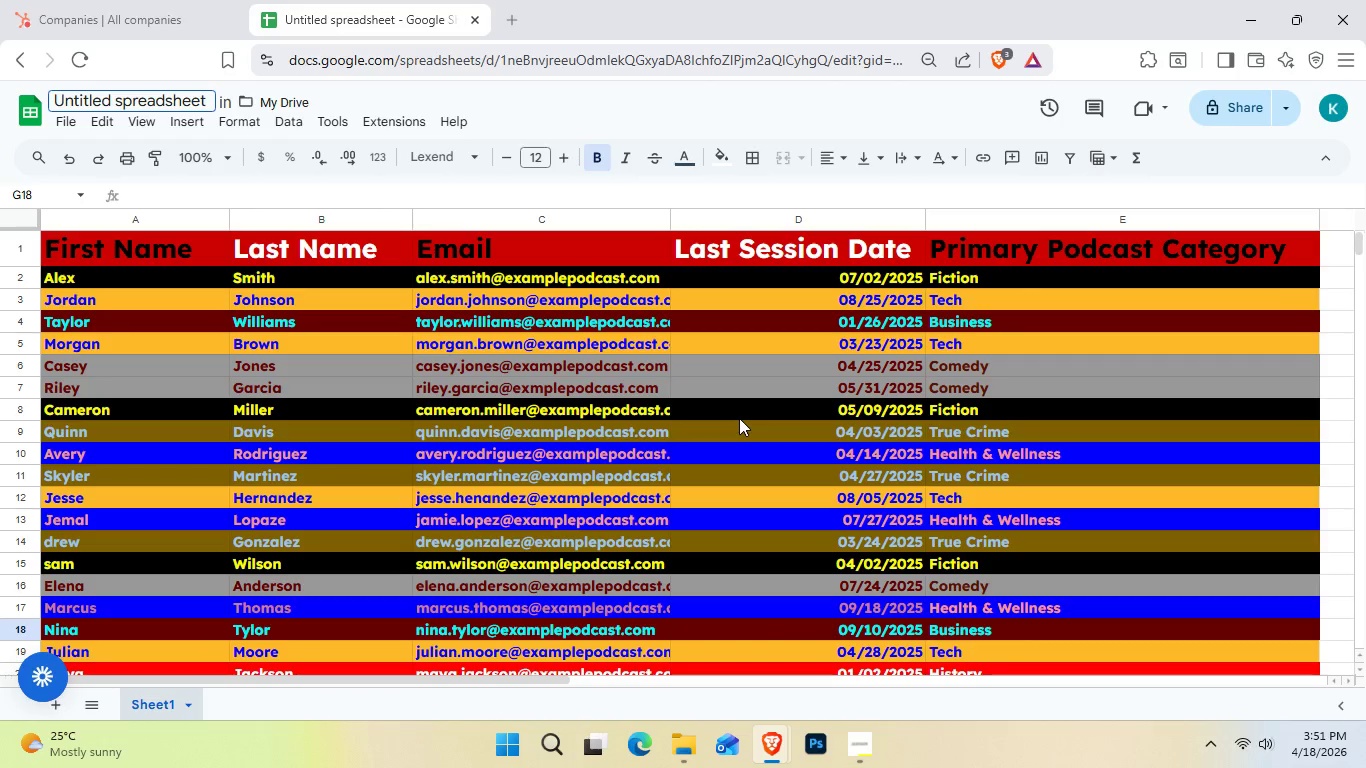 
wait(14.23)
 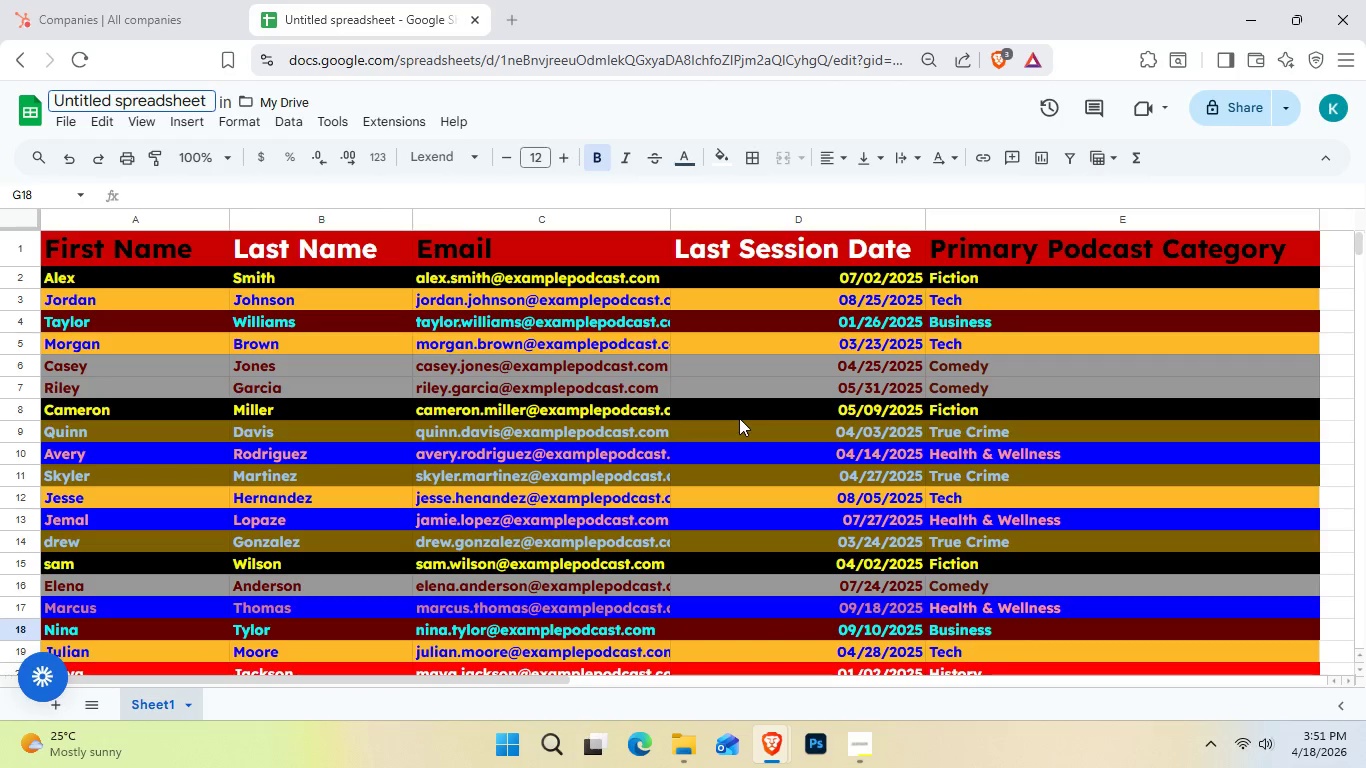 
key(Backspace)
 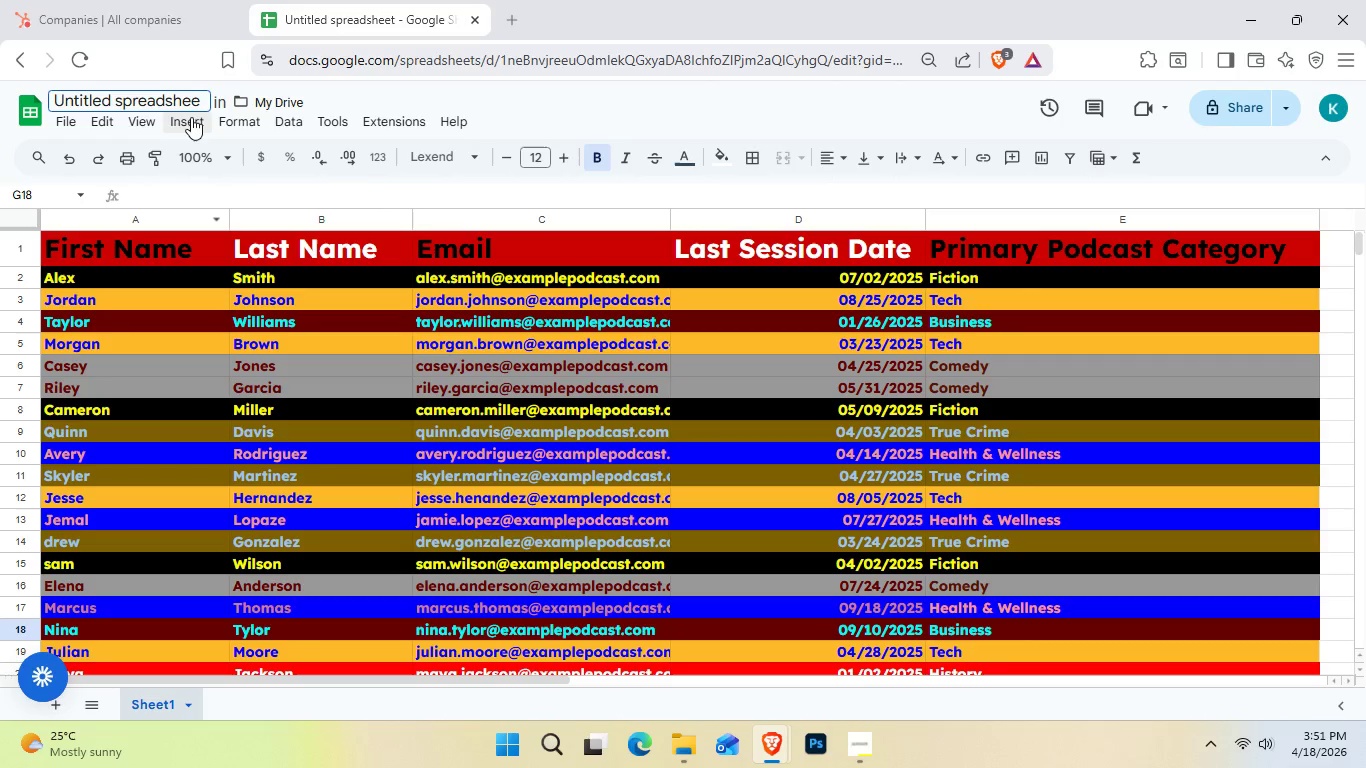 
key(Backspace)
 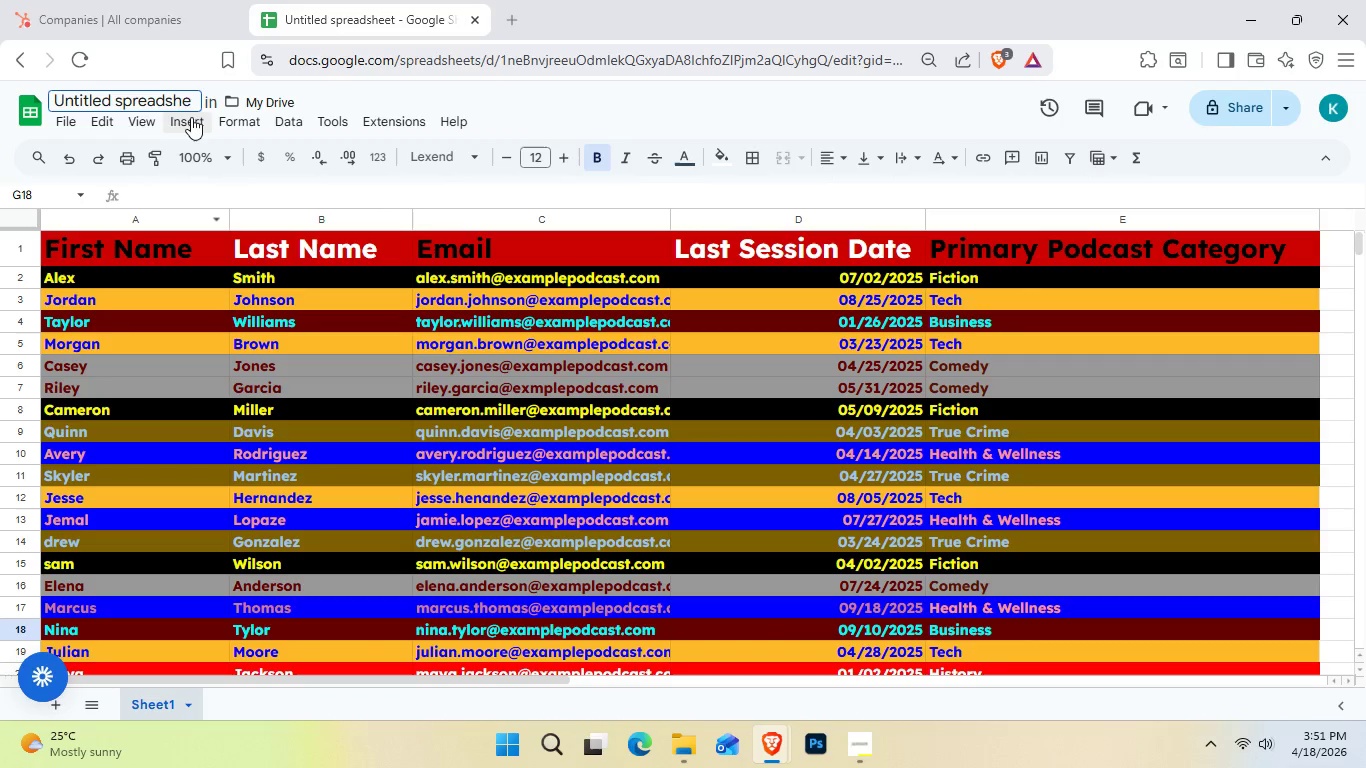 
key(Backspace)
 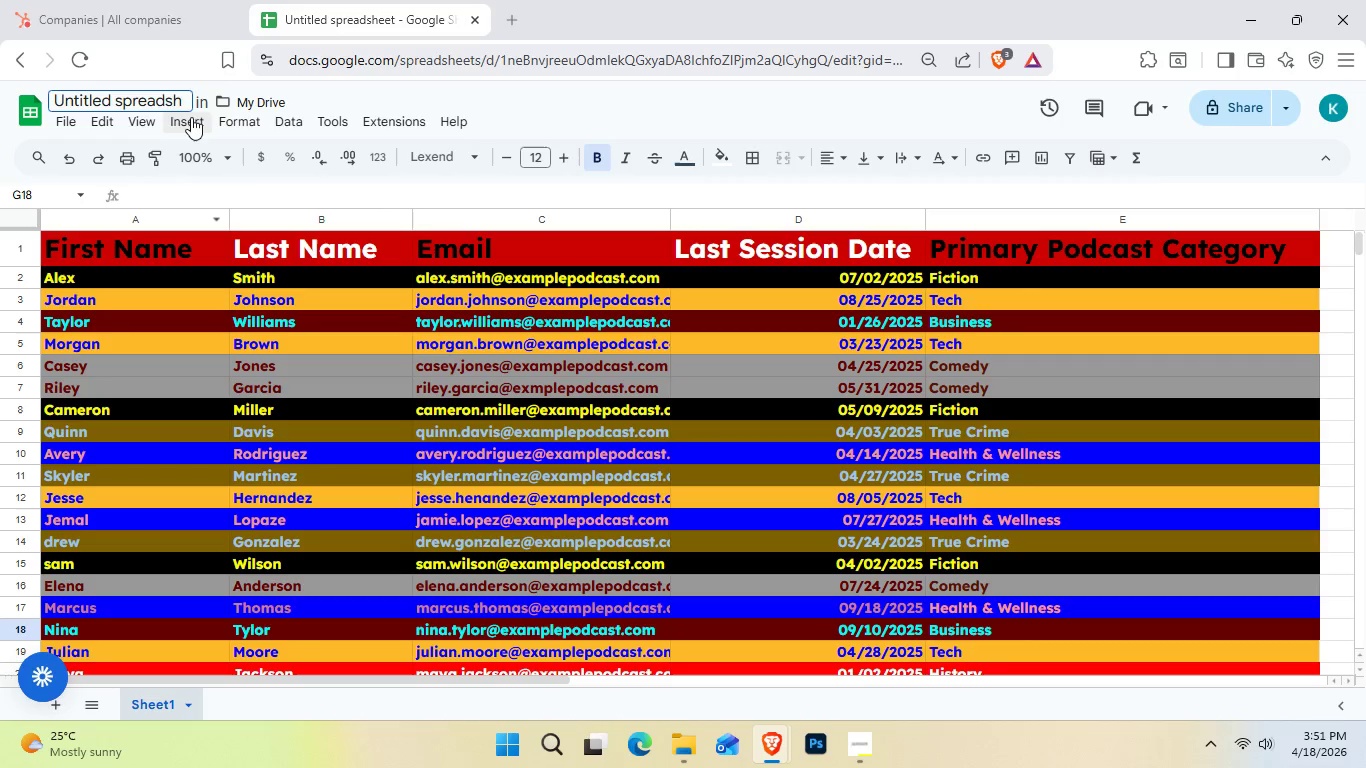 
key(Backspace)
 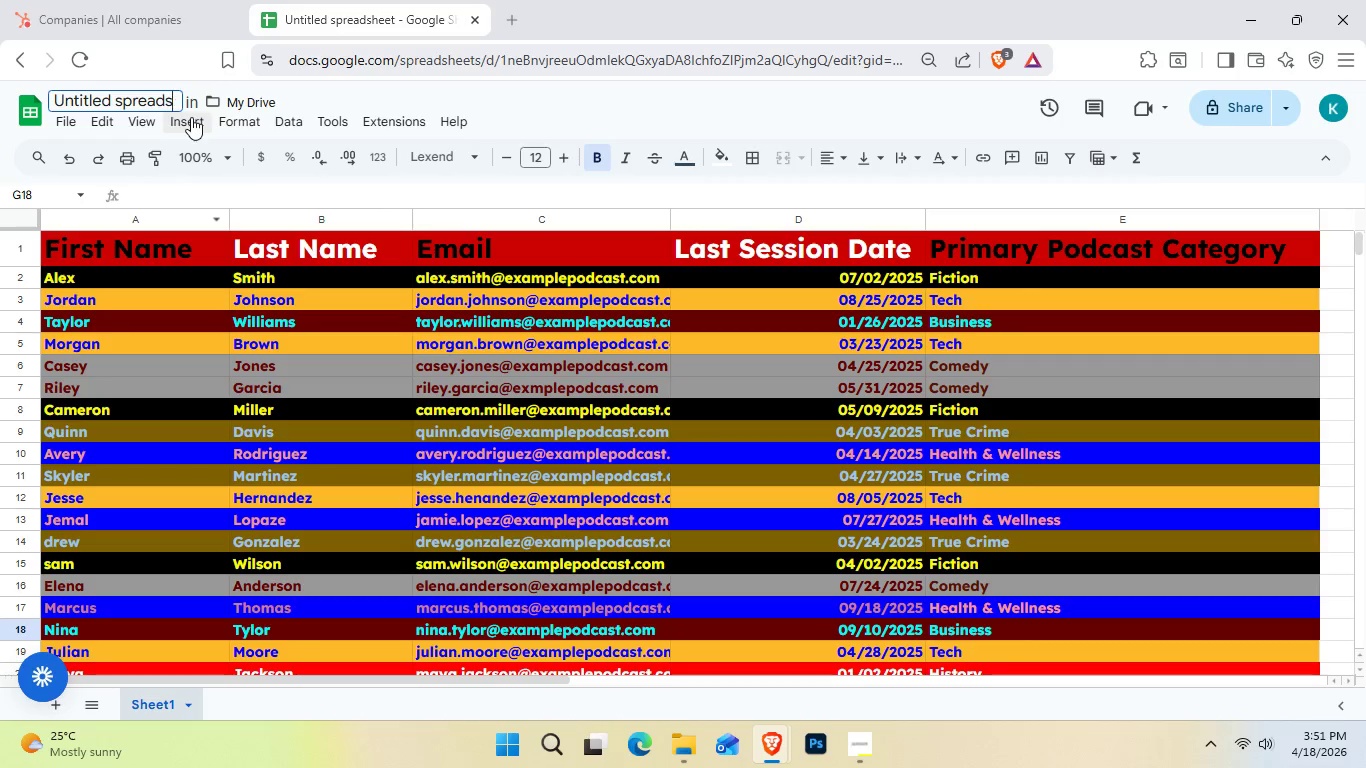 
key(Backspace)
 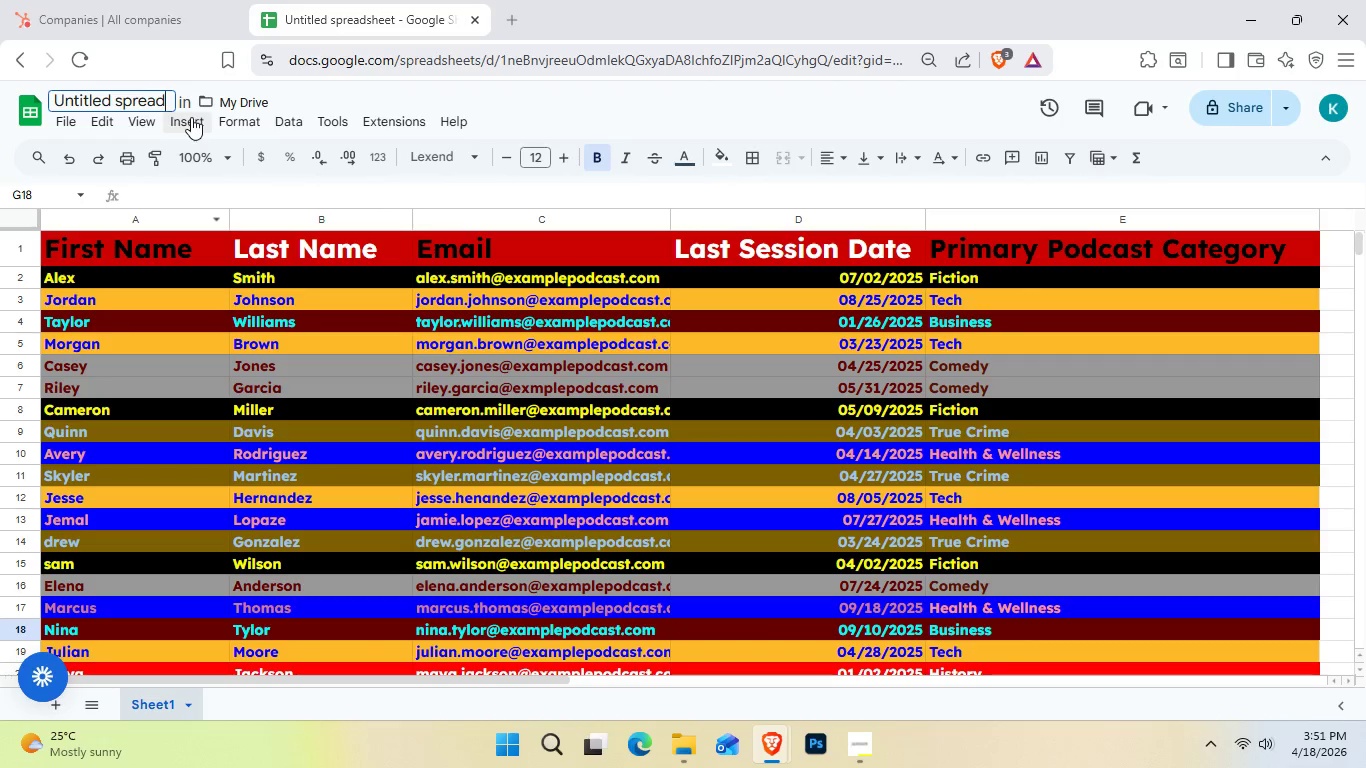 
key(Backspace)
 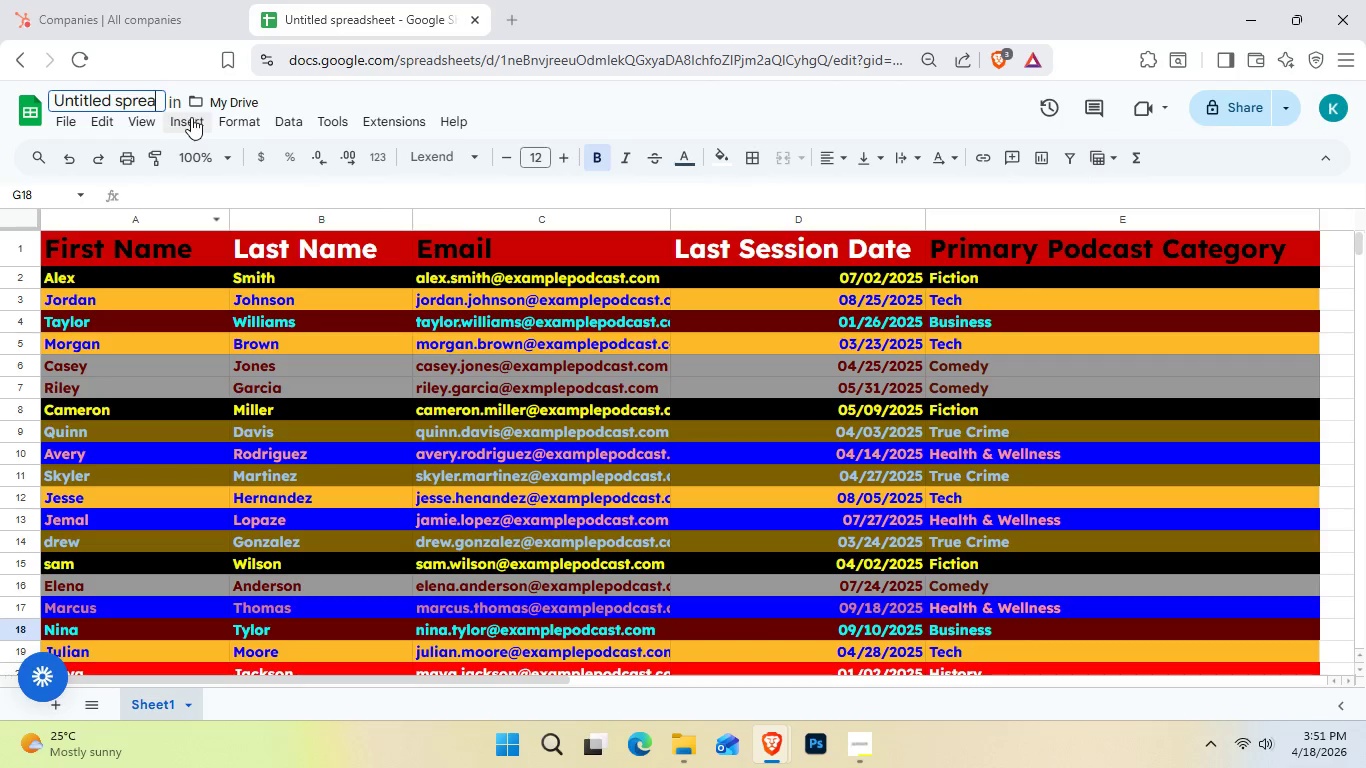 
key(Backspace)
 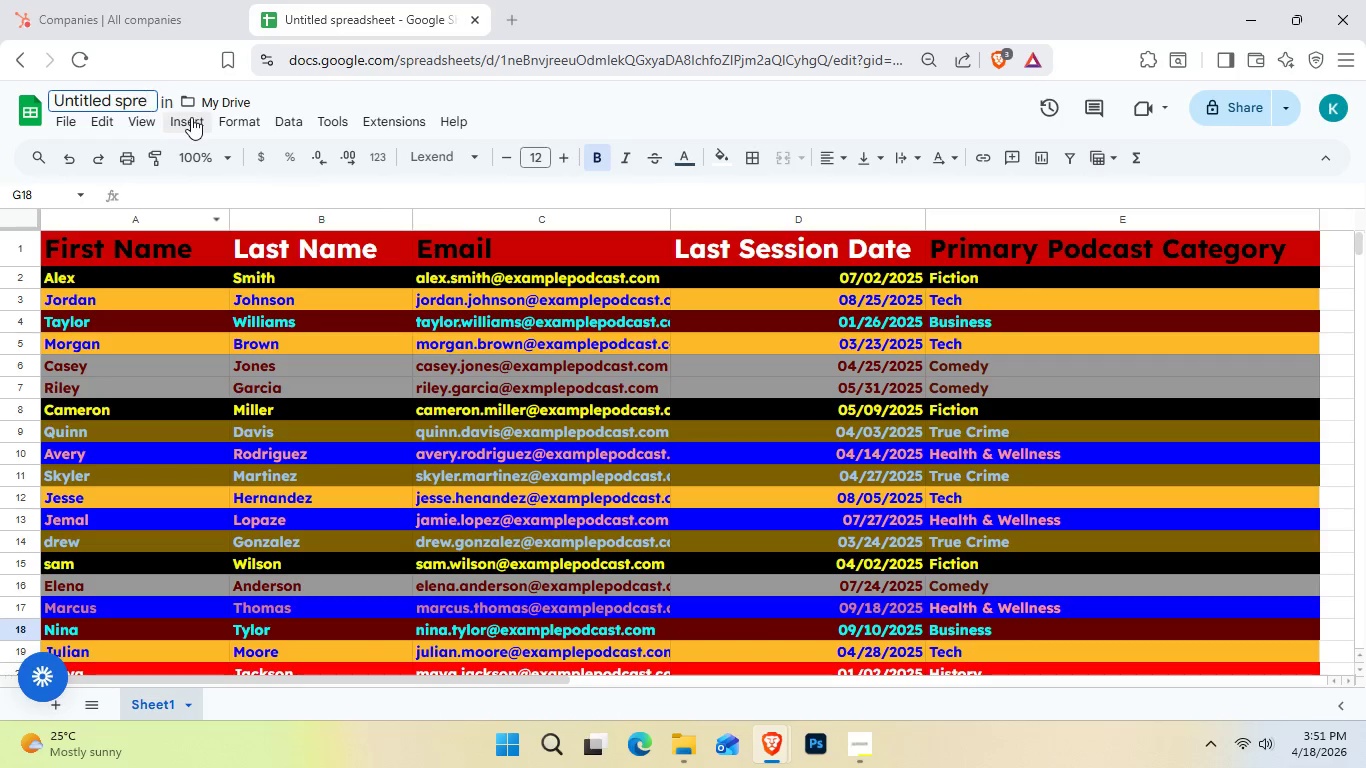 
key(Backspace)
 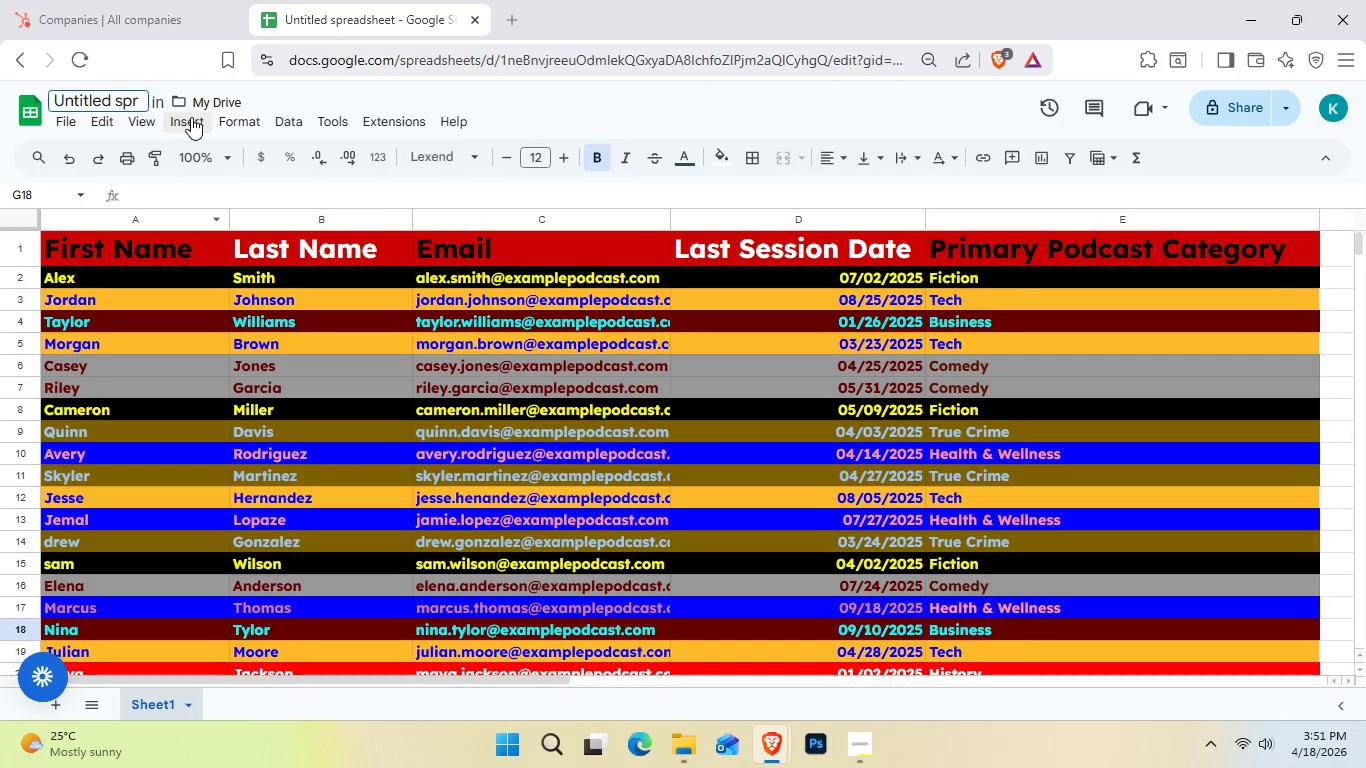 
hold_key(key=Backspace, duration=1.02)
 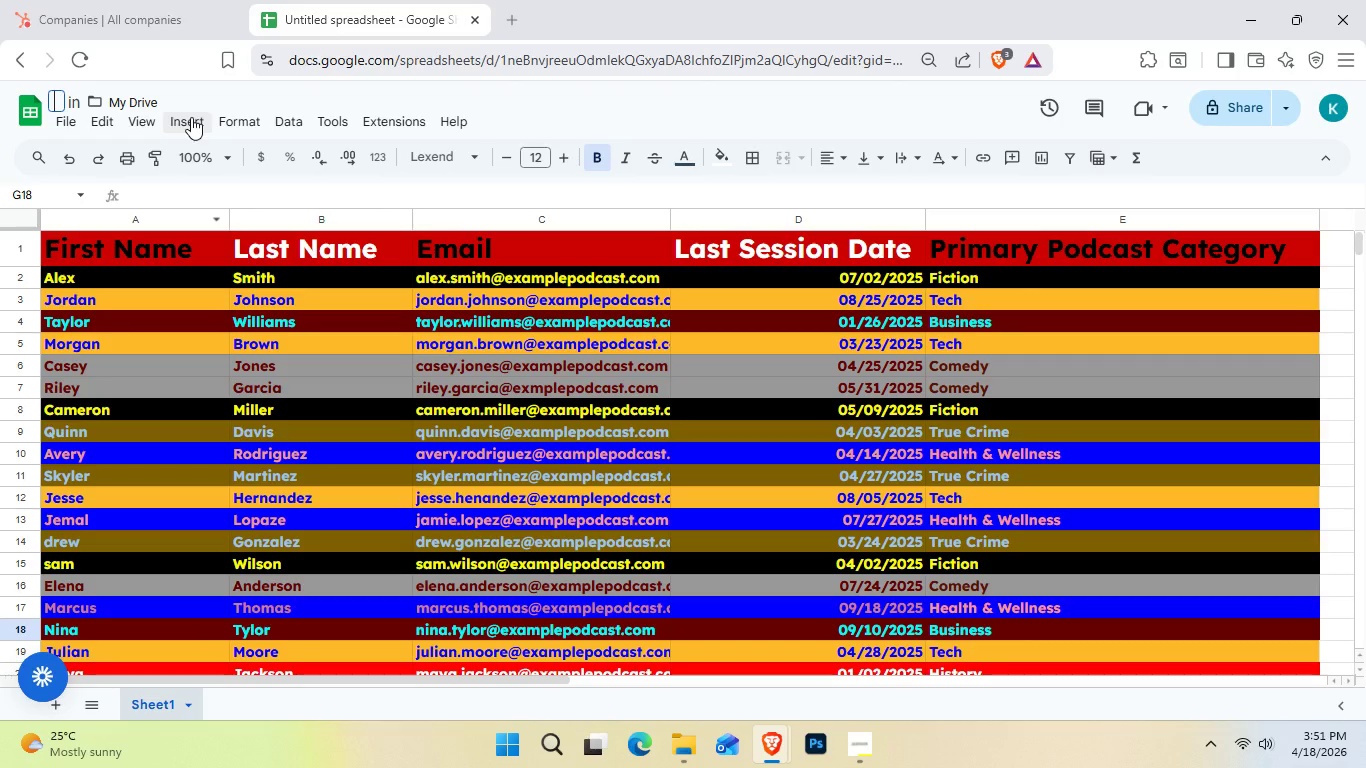 
type(The Sonic Loom Contact)
 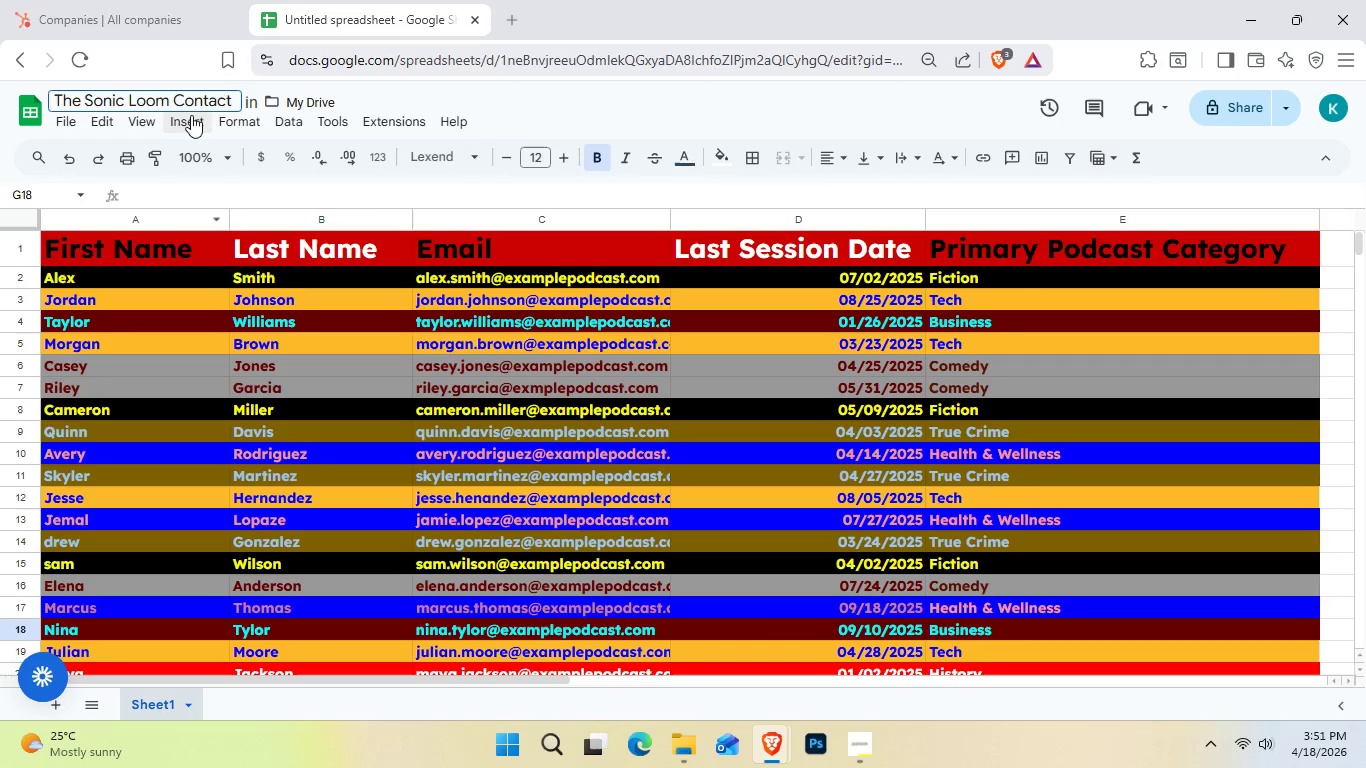 
hold_key(key=S, duration=0.34)
 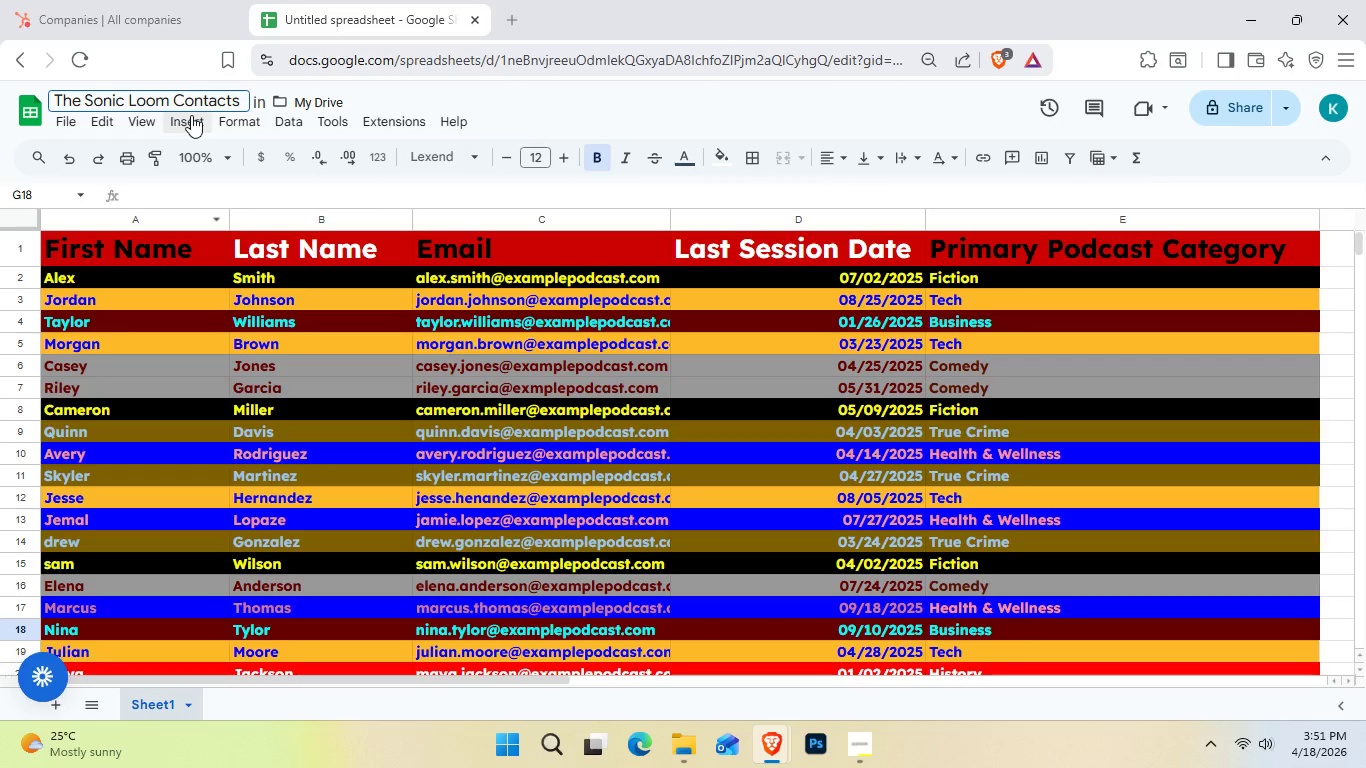 
wait(9.67)
 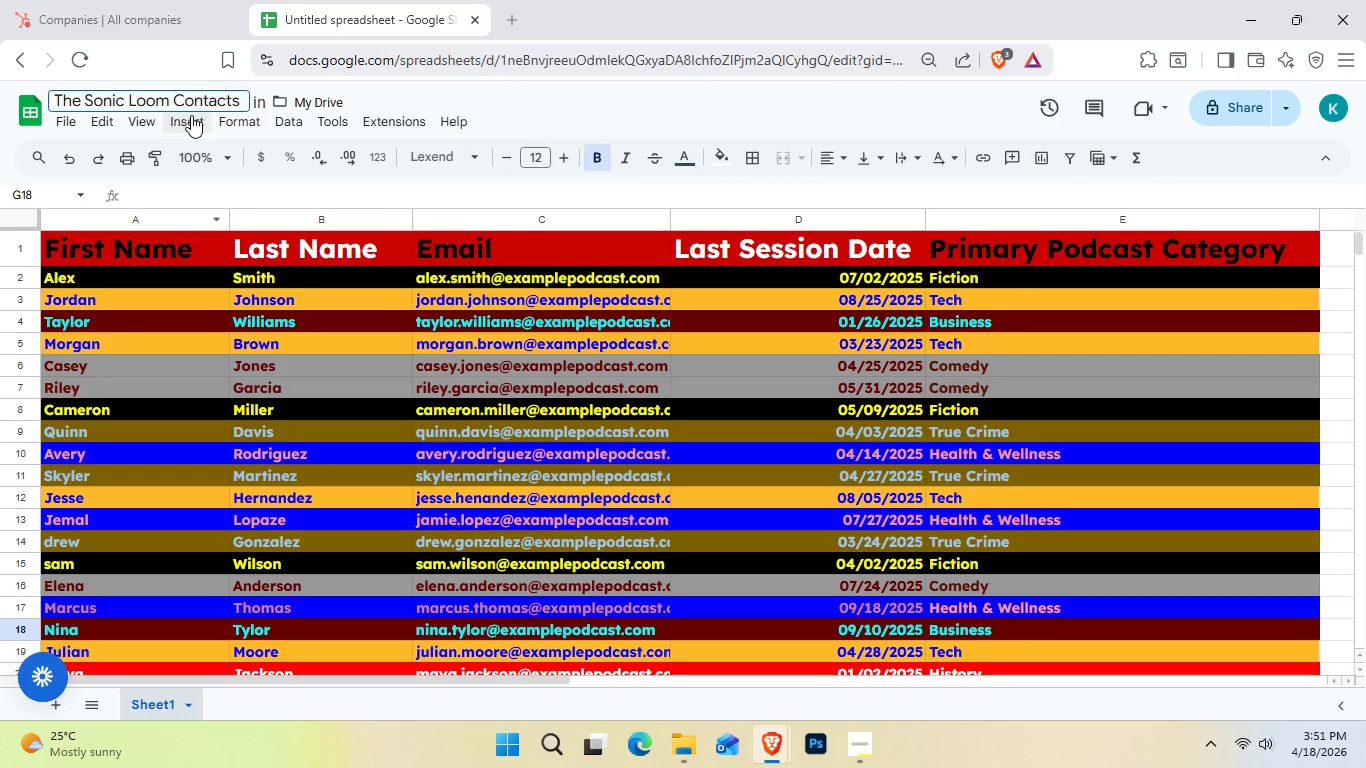 
mouse_move([6, 143])
 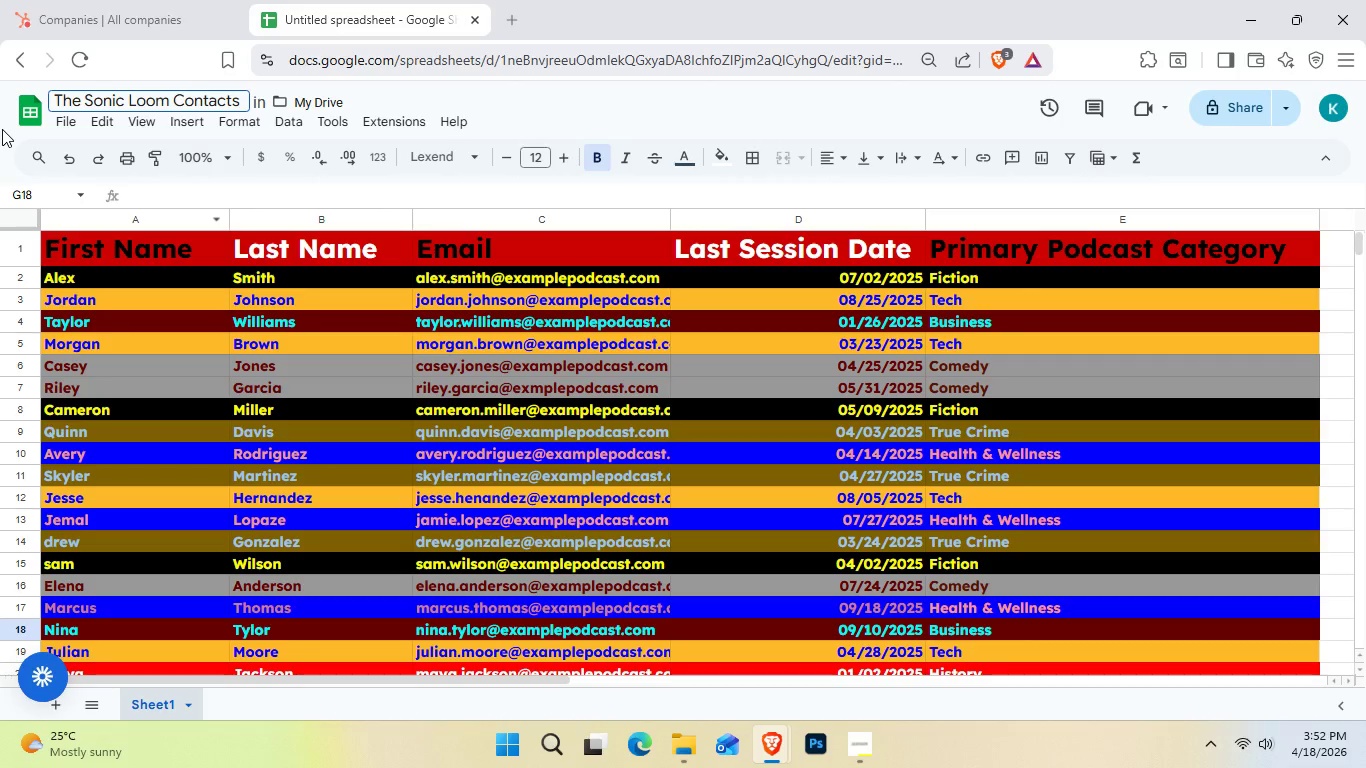 
left_click([2, 129])
 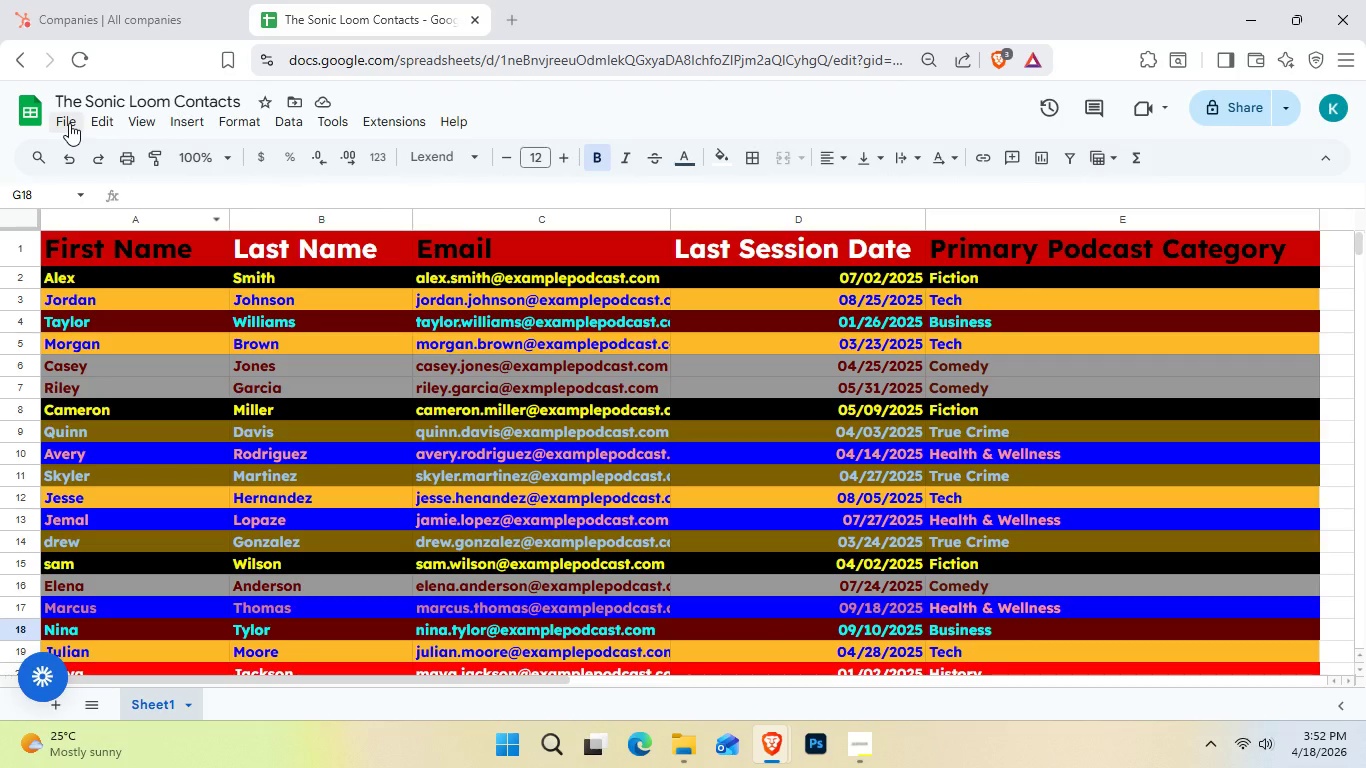 
left_click([69, 123])
 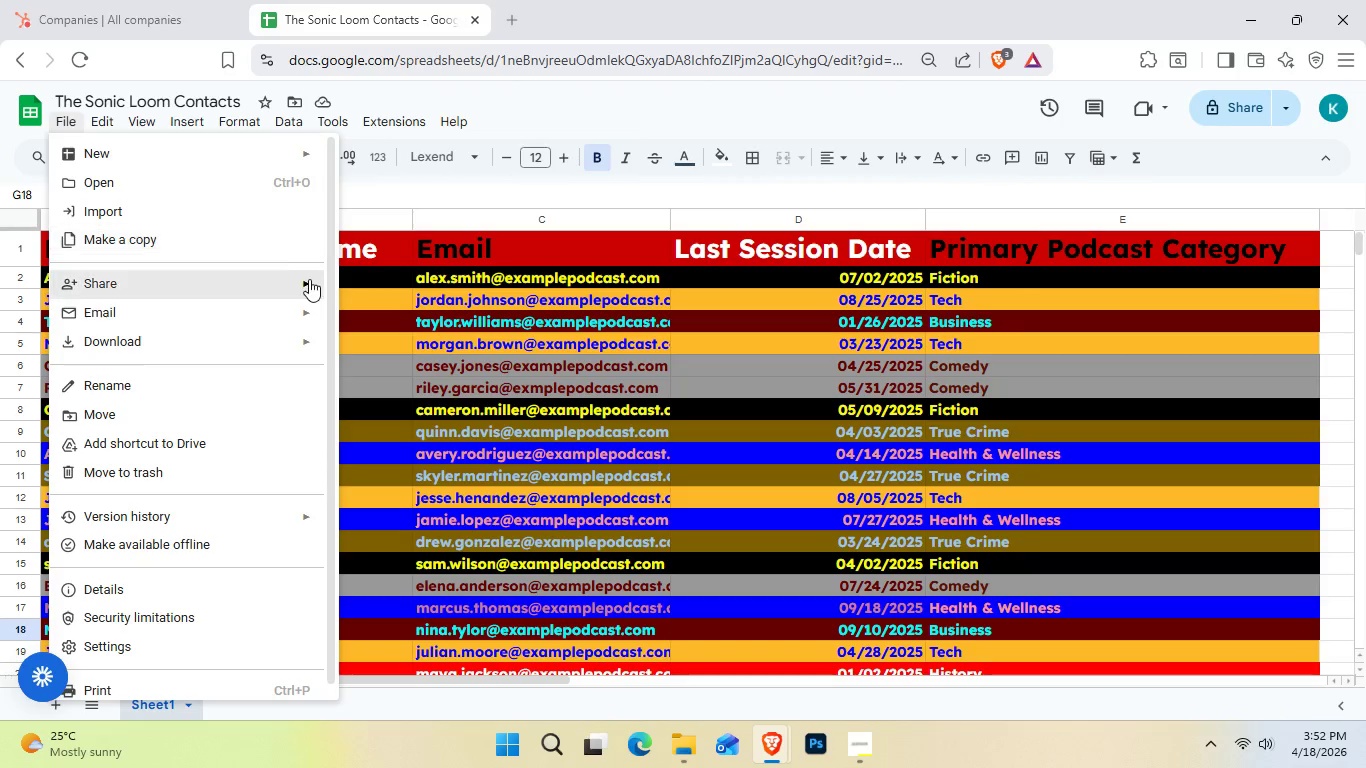 
mouse_move([307, 314])
 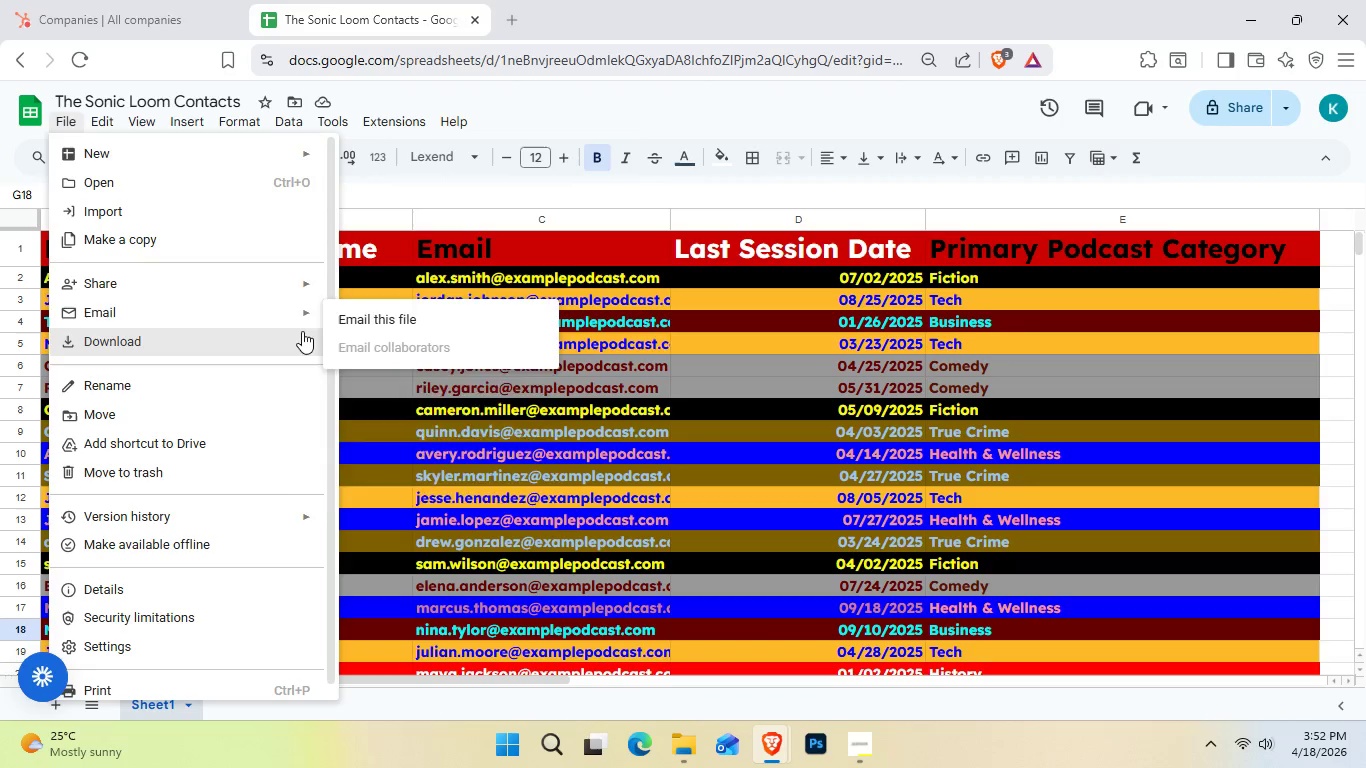 
mouse_move([325, 347])
 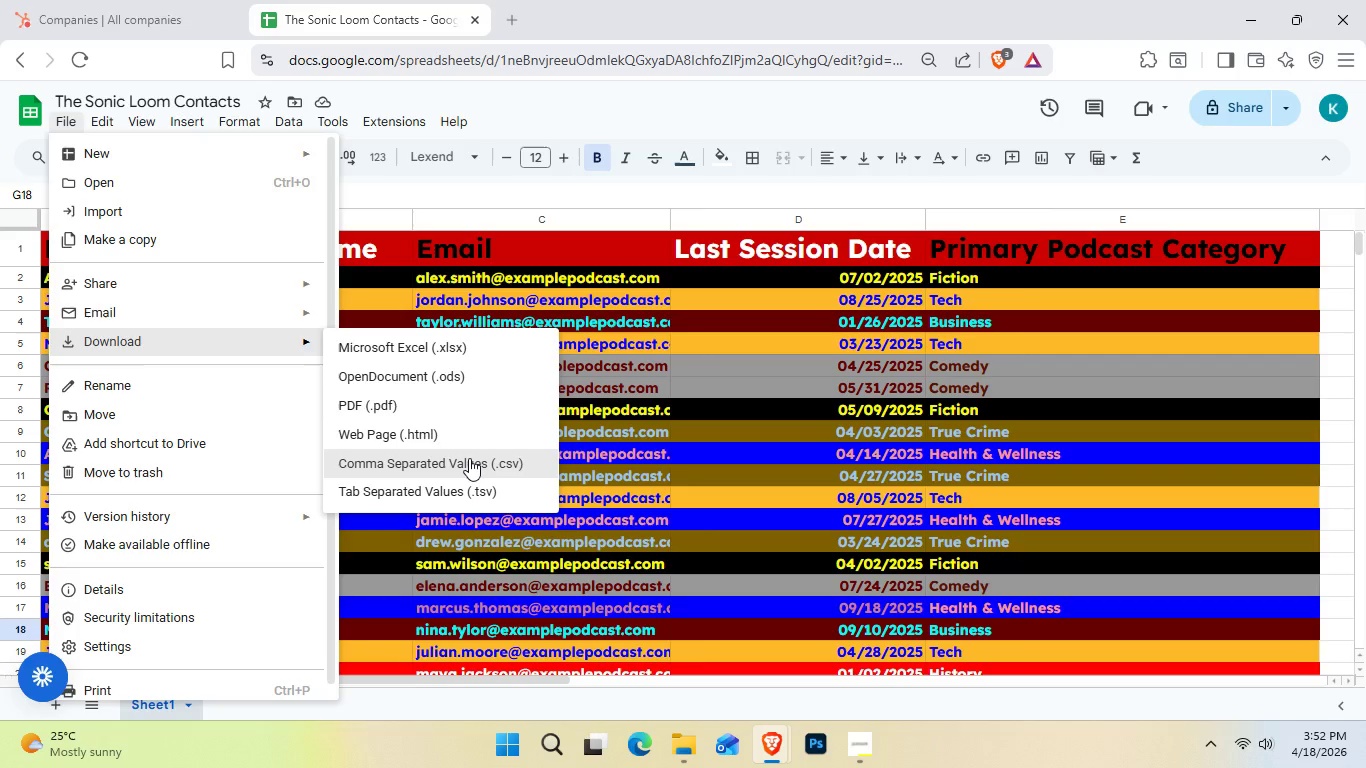 
wait(5.22)
 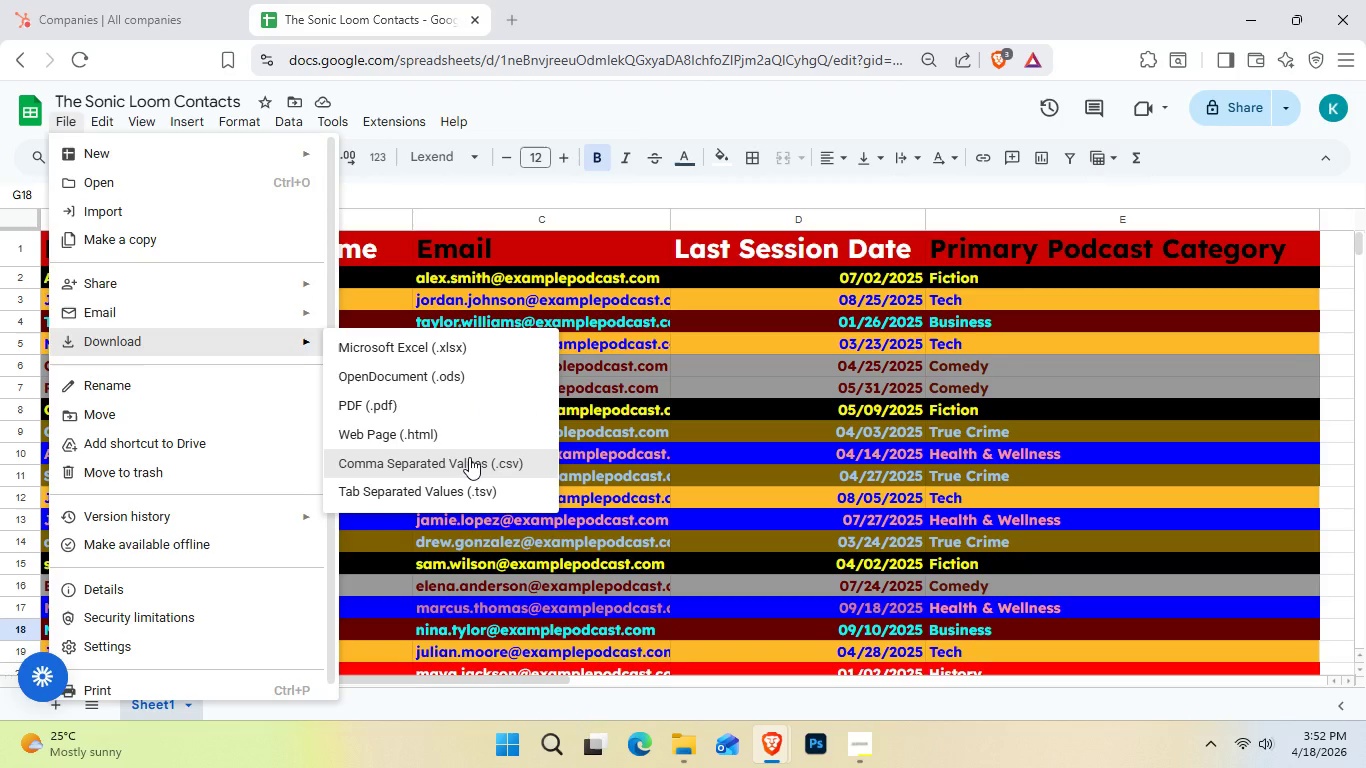 
left_click([469, 458])
 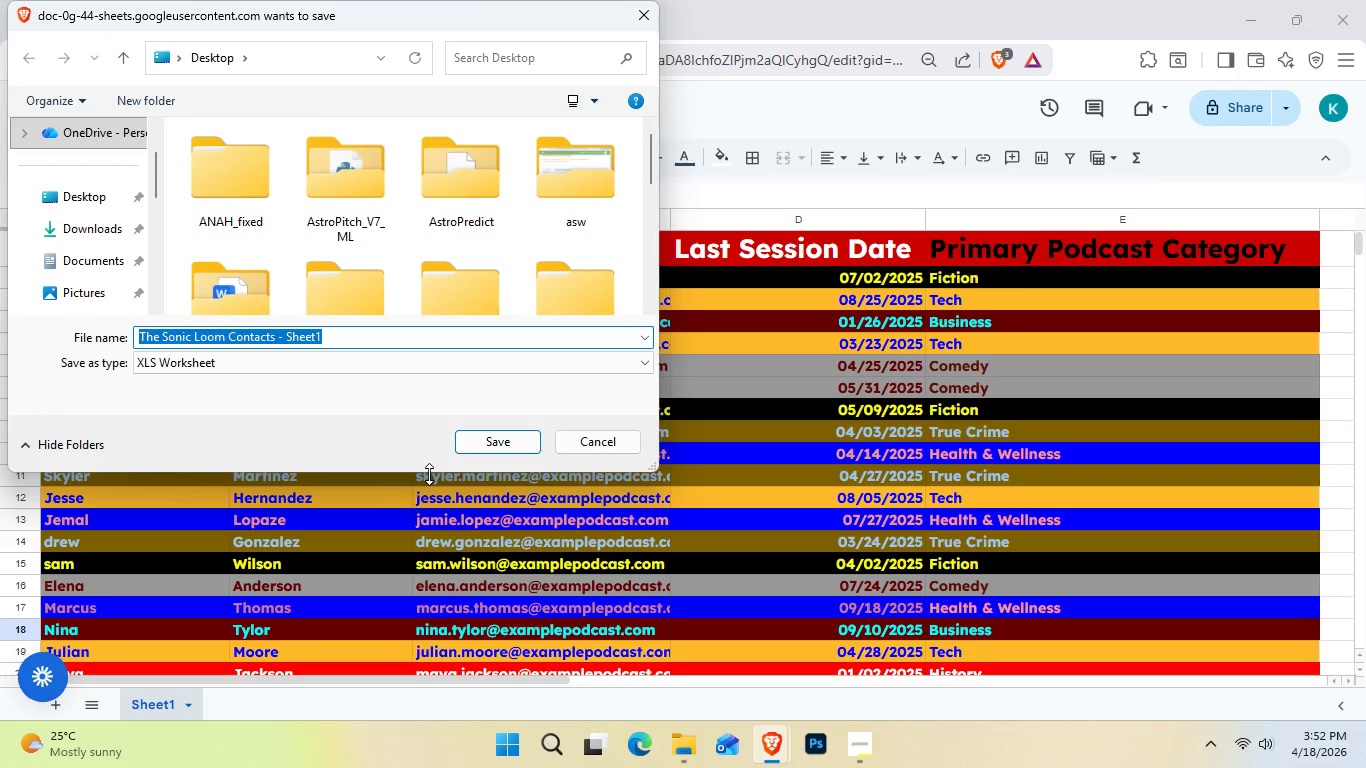 
left_click([355, 333])
 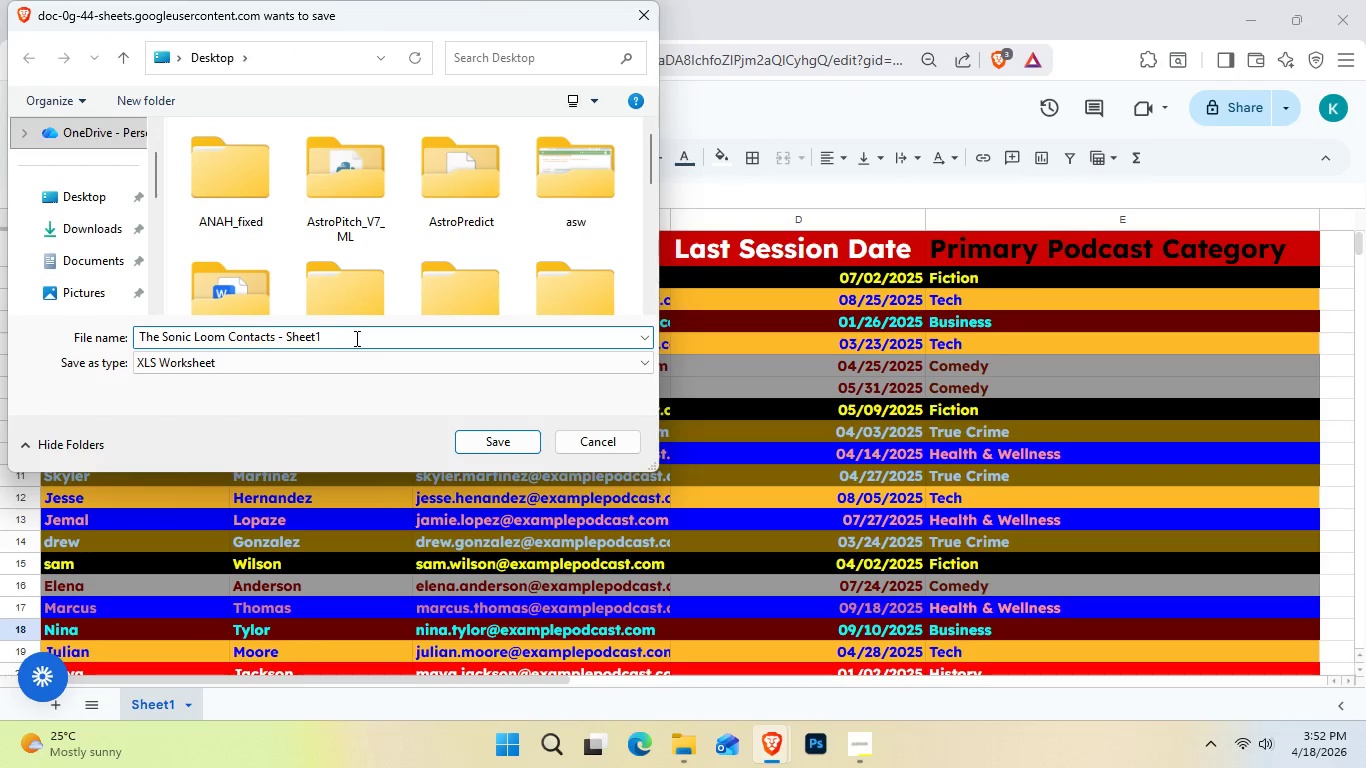 
key(Backspace)
 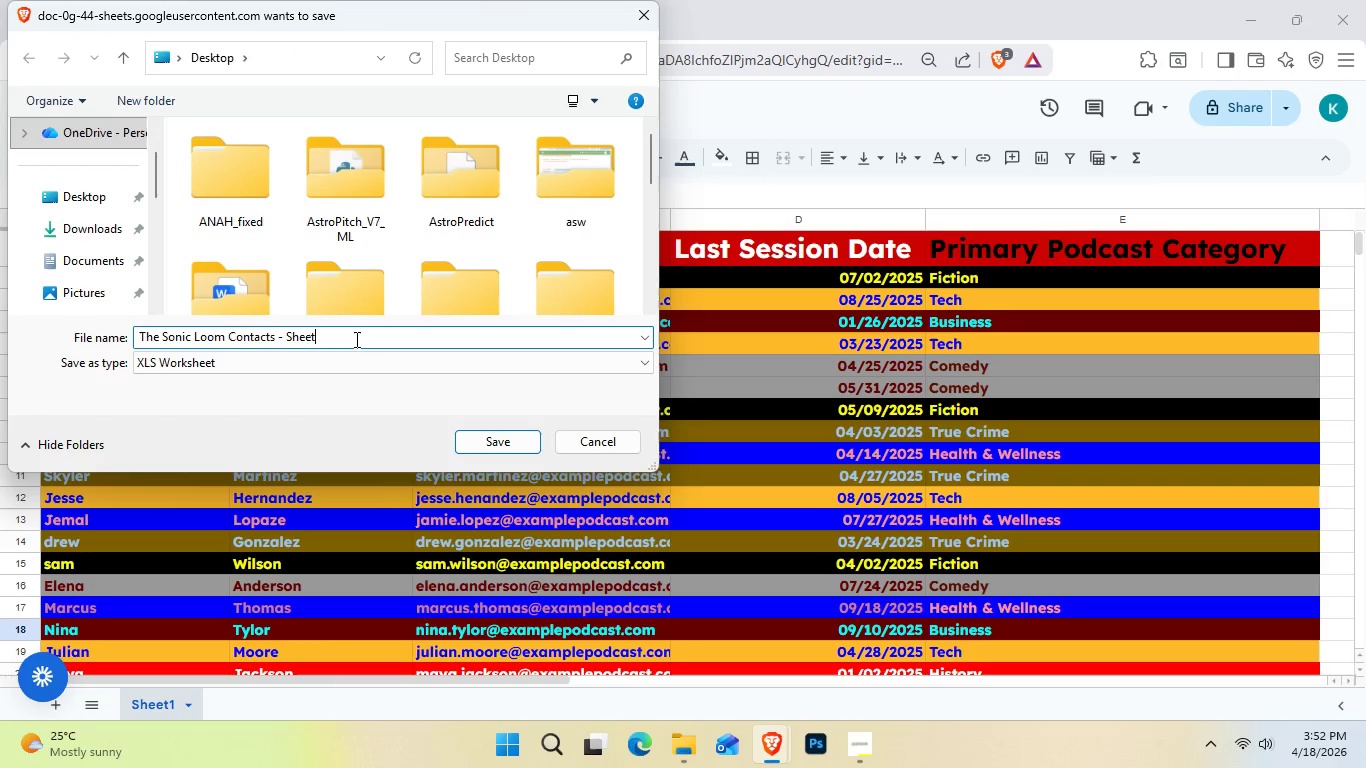 
key(Backspace)
 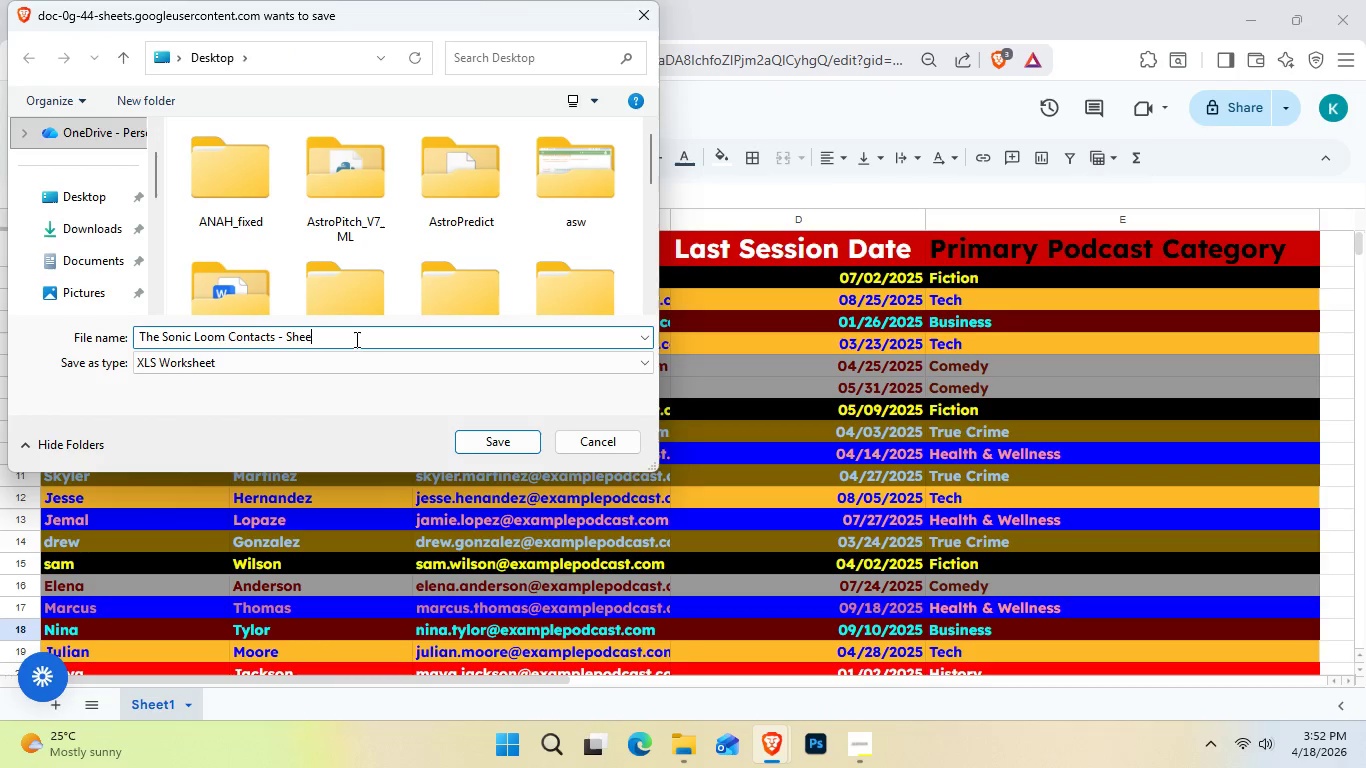 
key(Backspace)
 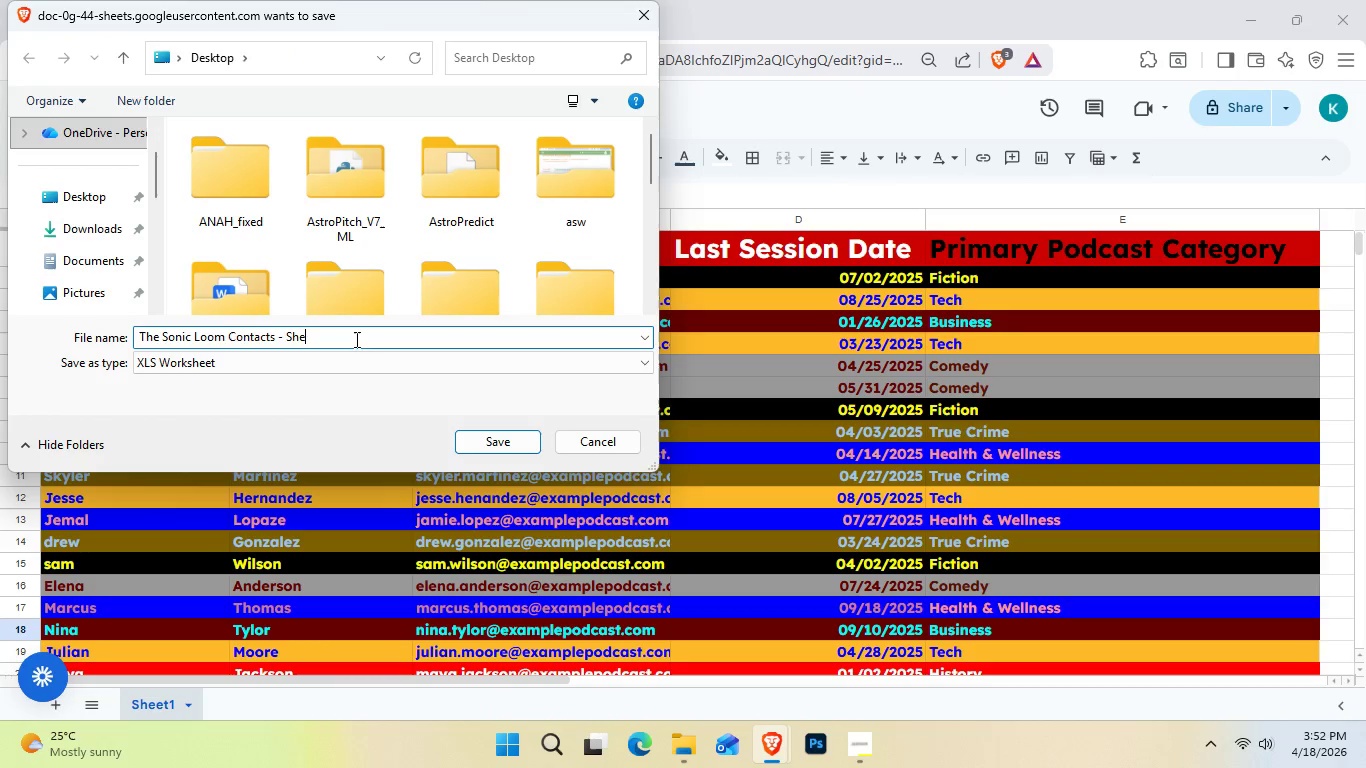 
key(Backspace)
 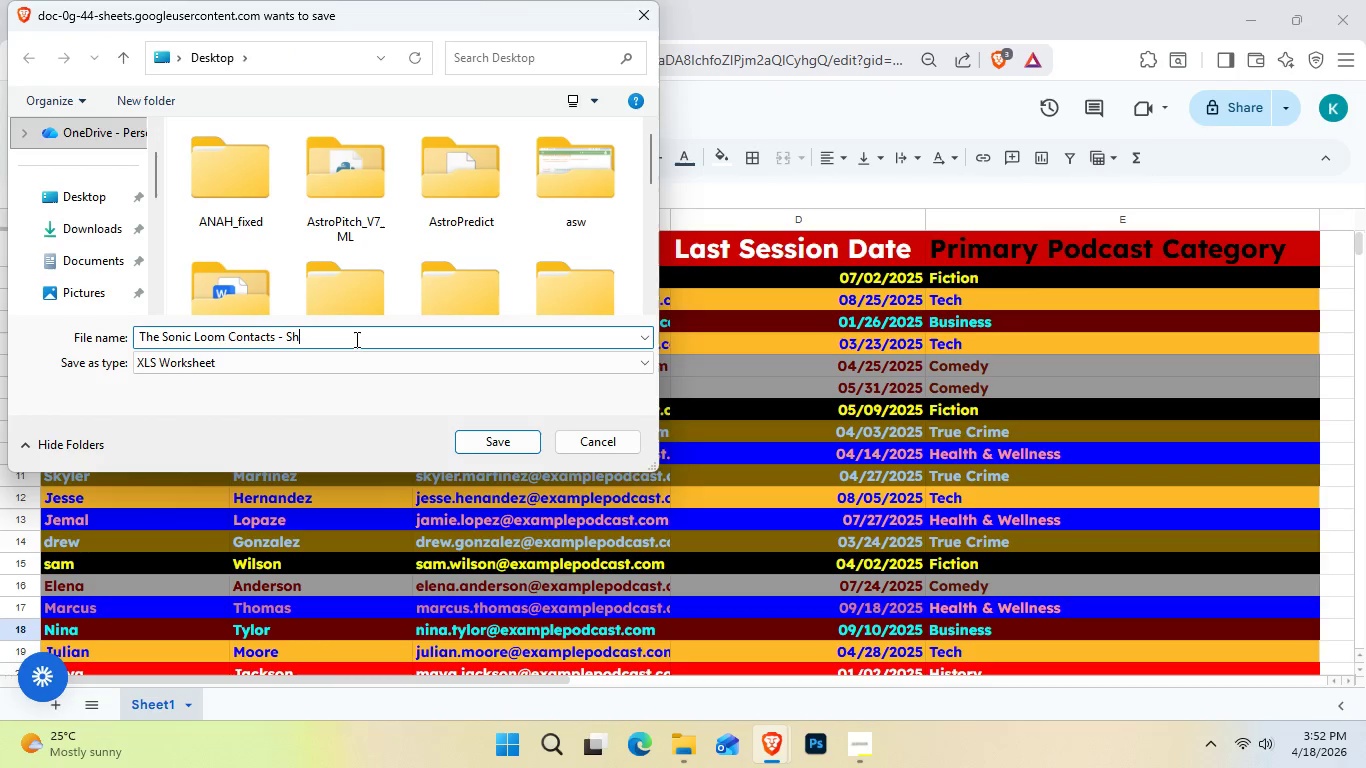 
key(Backspace)
 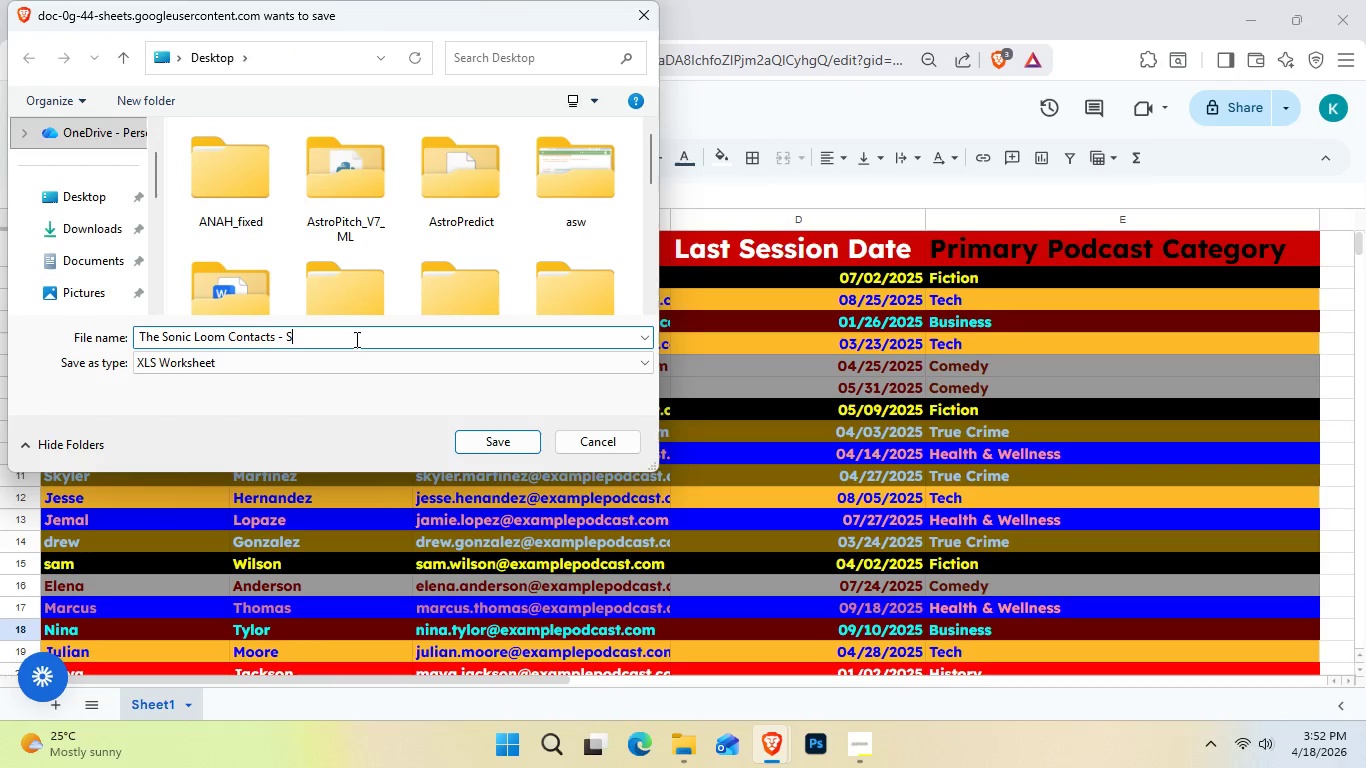 
key(Backspace)
 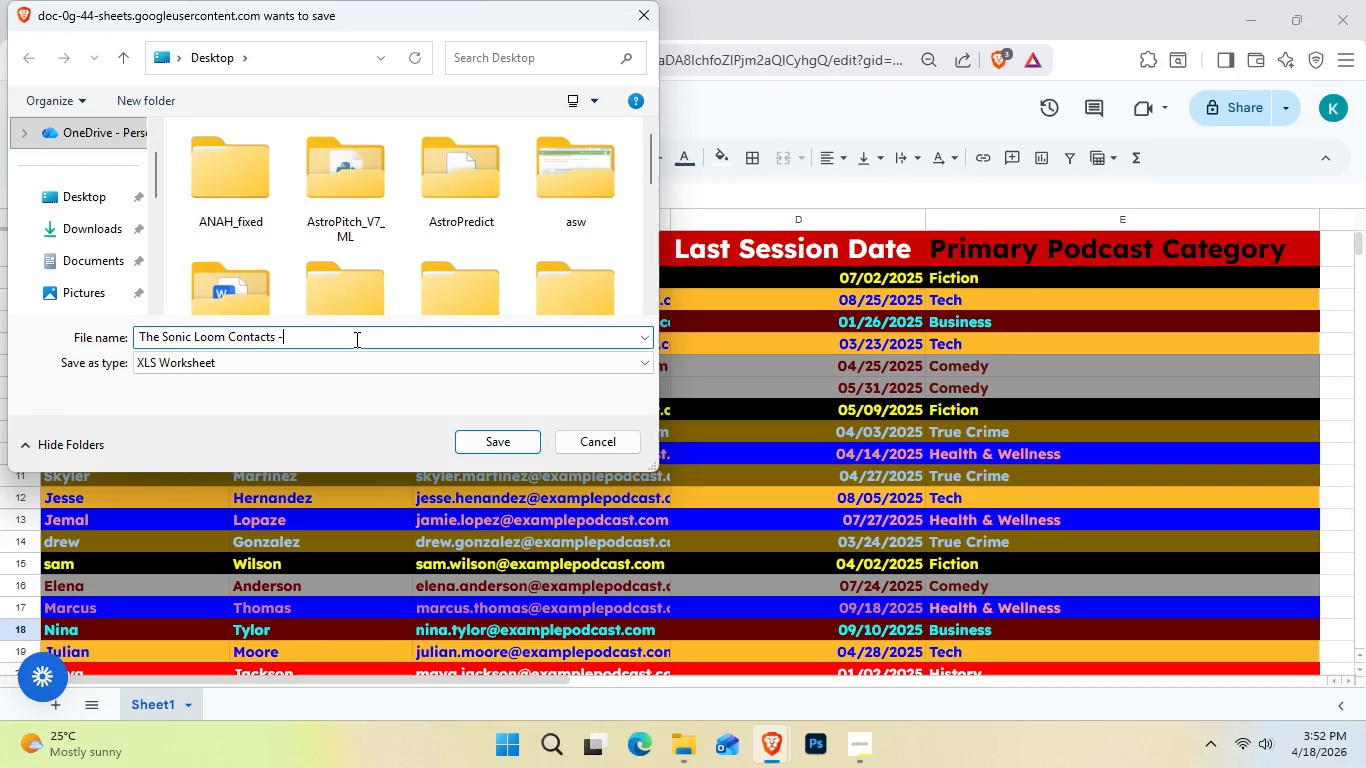 
key(Backspace)
 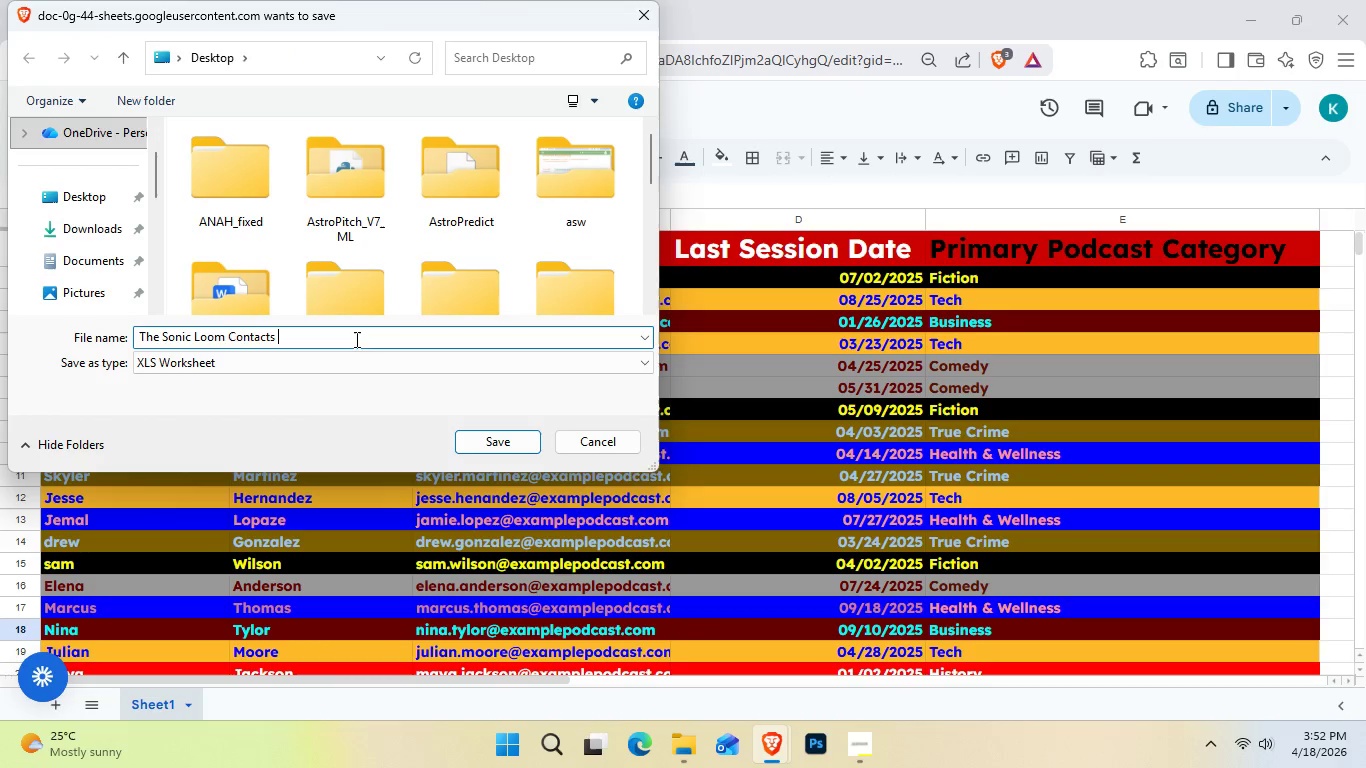 
key(Backspace)
 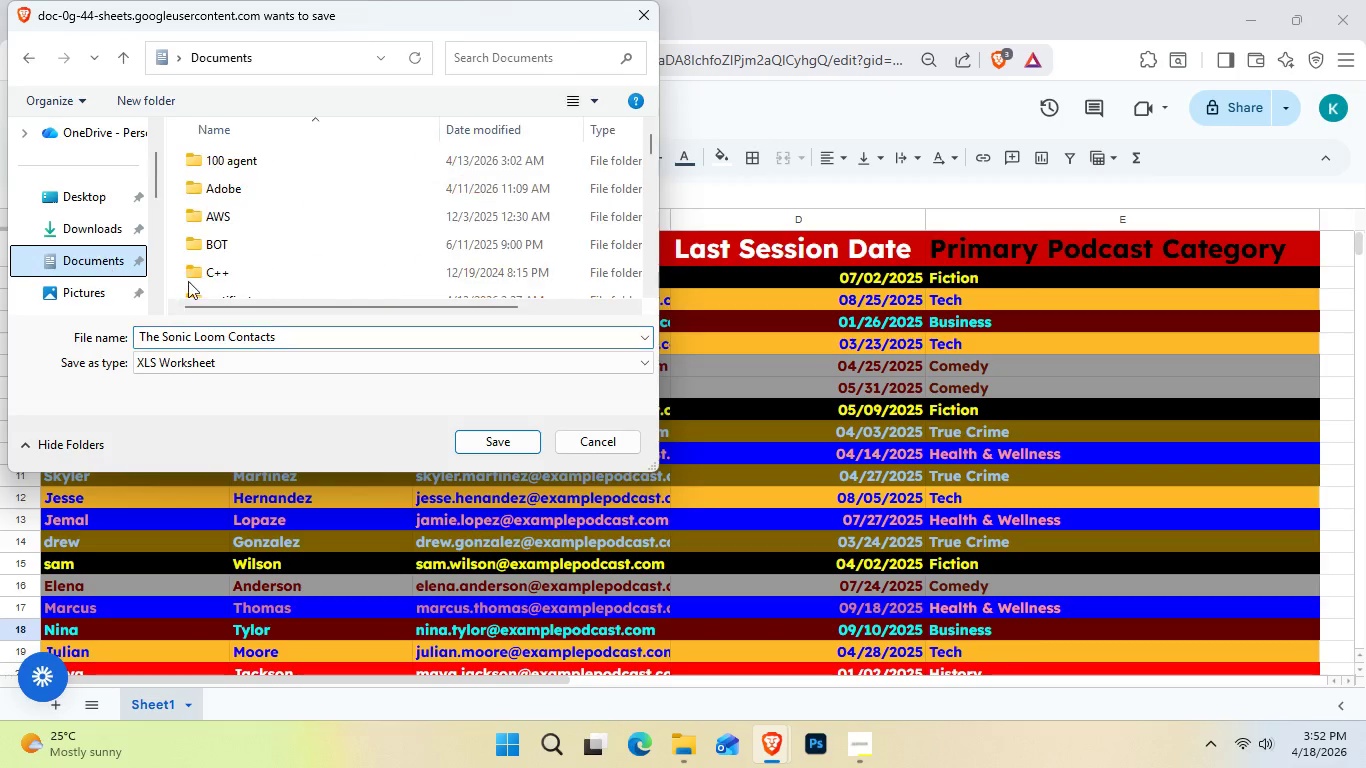 
scroll: coordinate [253, 271], scroll_direction: down, amount: 1.0
 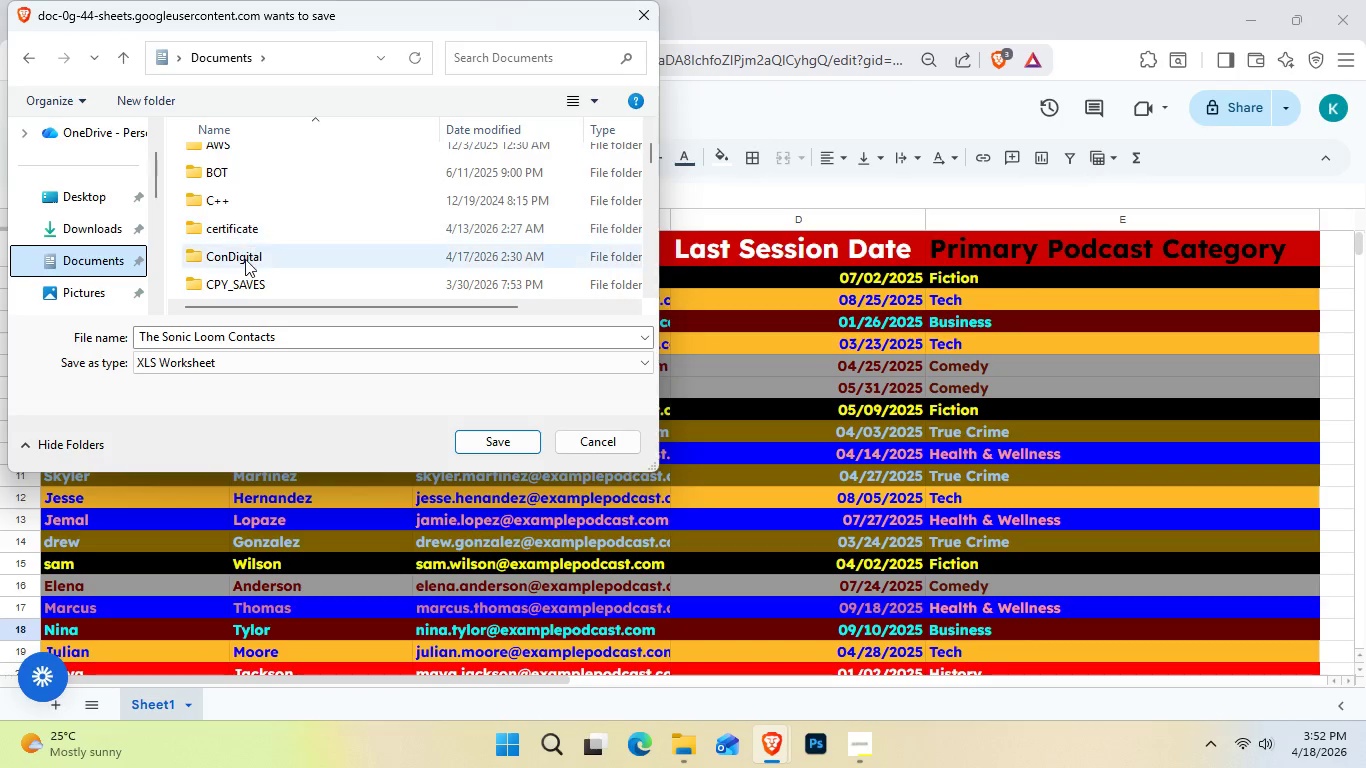 
double_click([245, 259])
 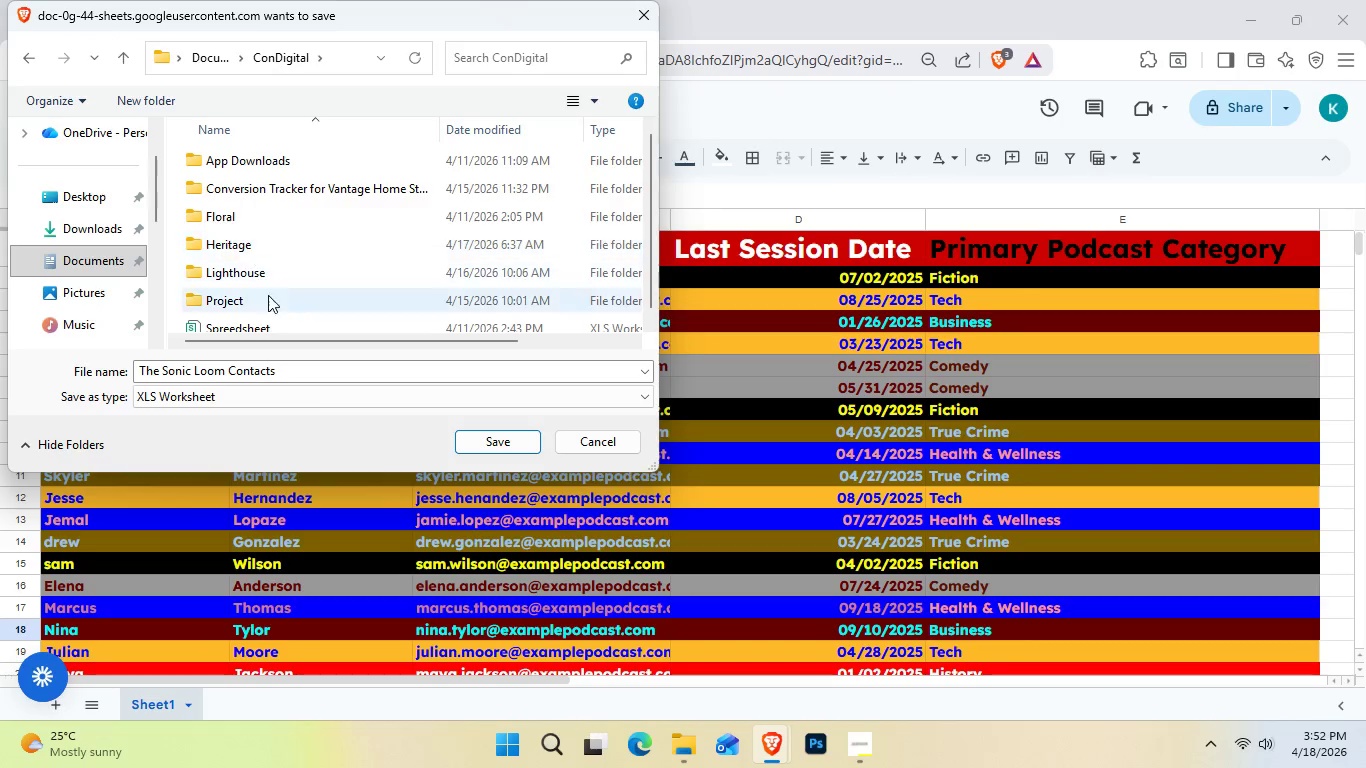 
scroll: coordinate [274, 317], scroll_direction: down, amount: 2.0
 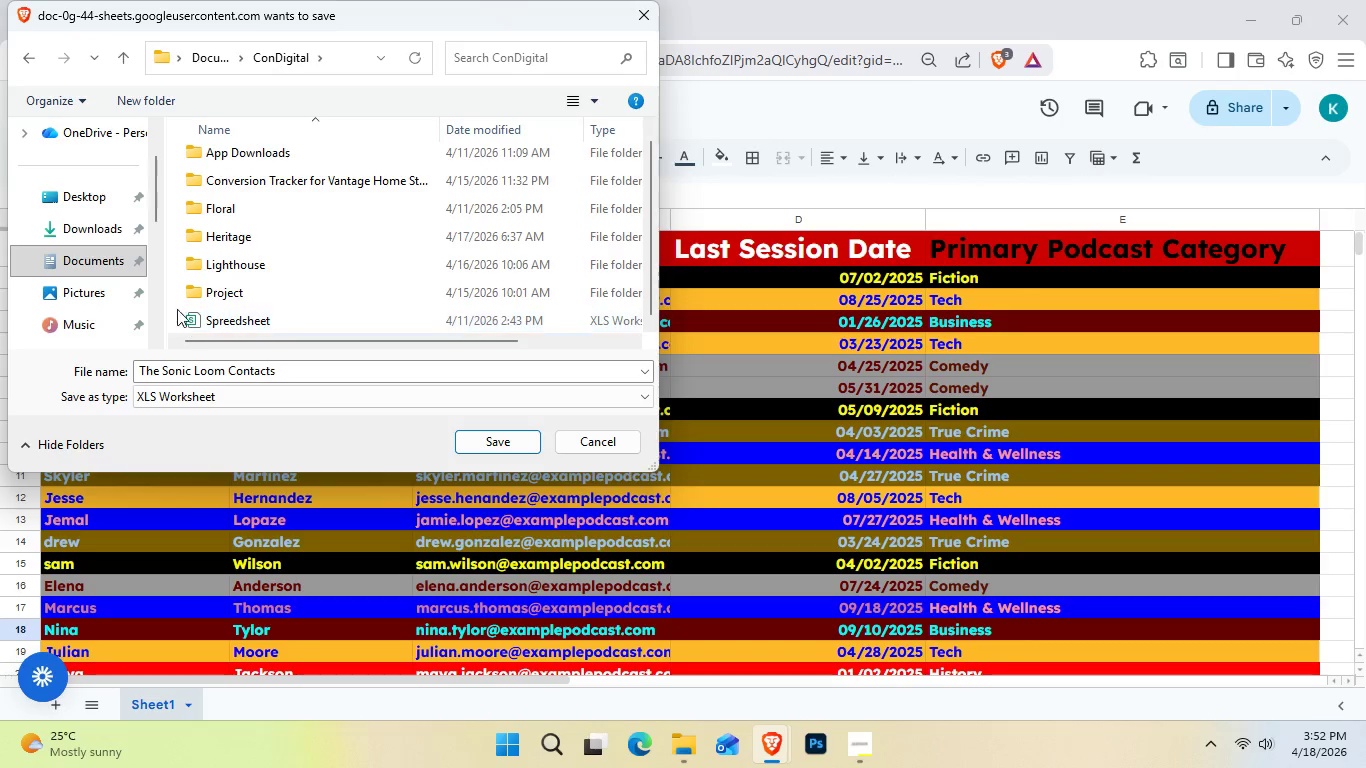 
left_click([176, 307])
 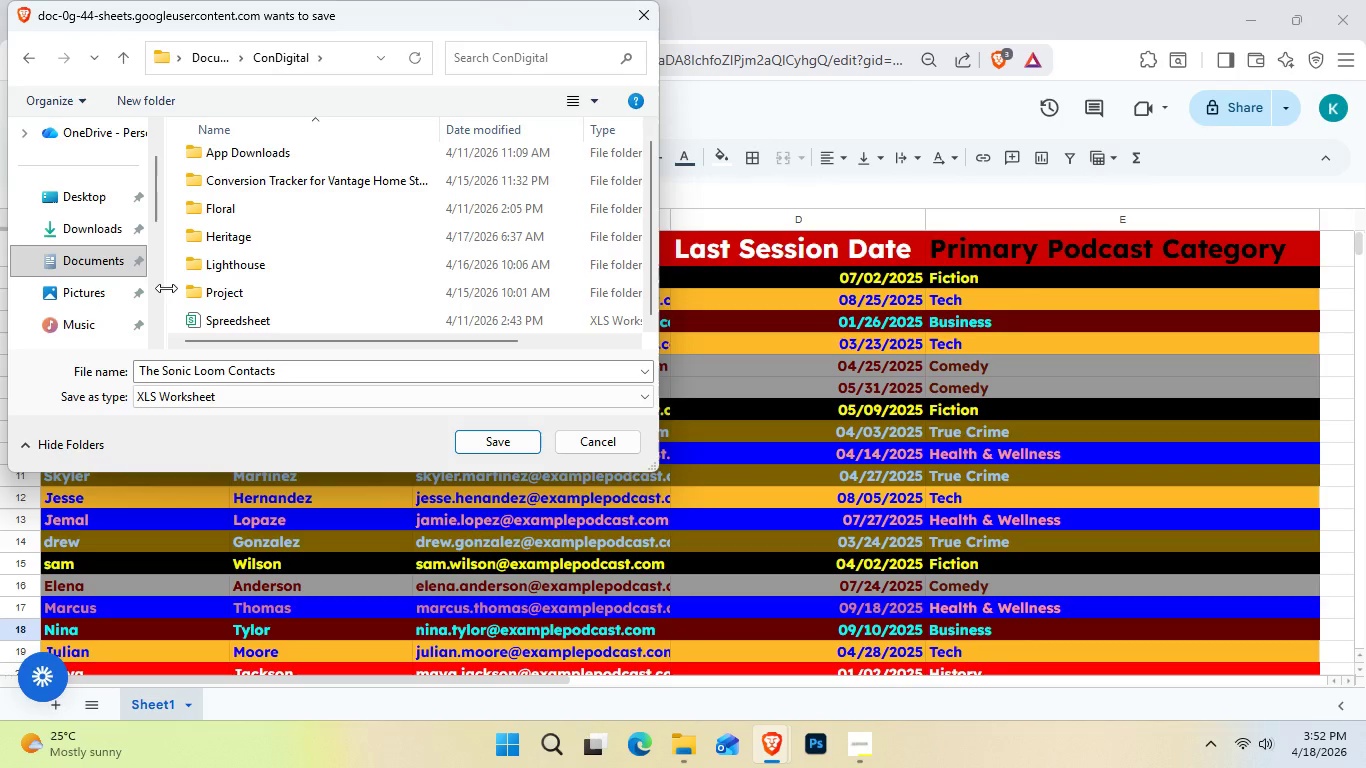 
key(Control+Shift+N)
 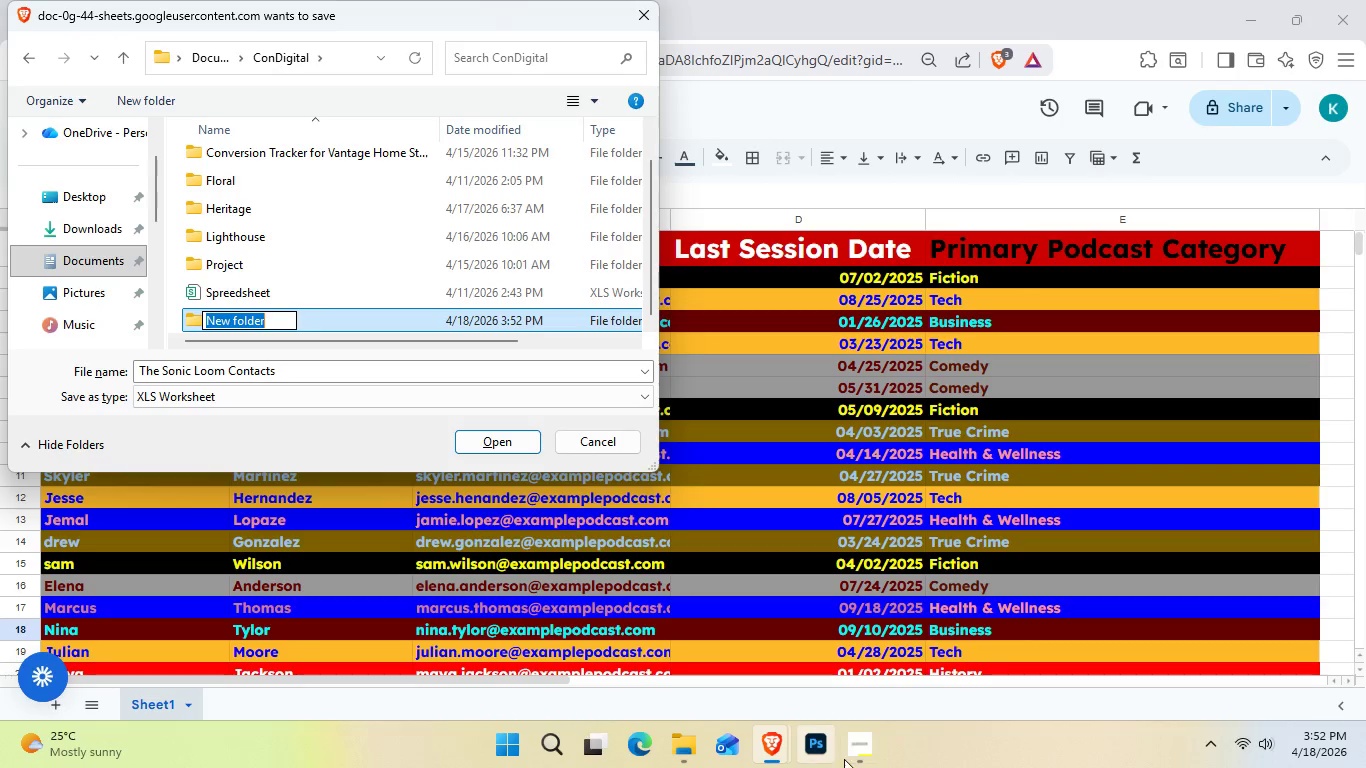 
mouse_move([873, 661])
 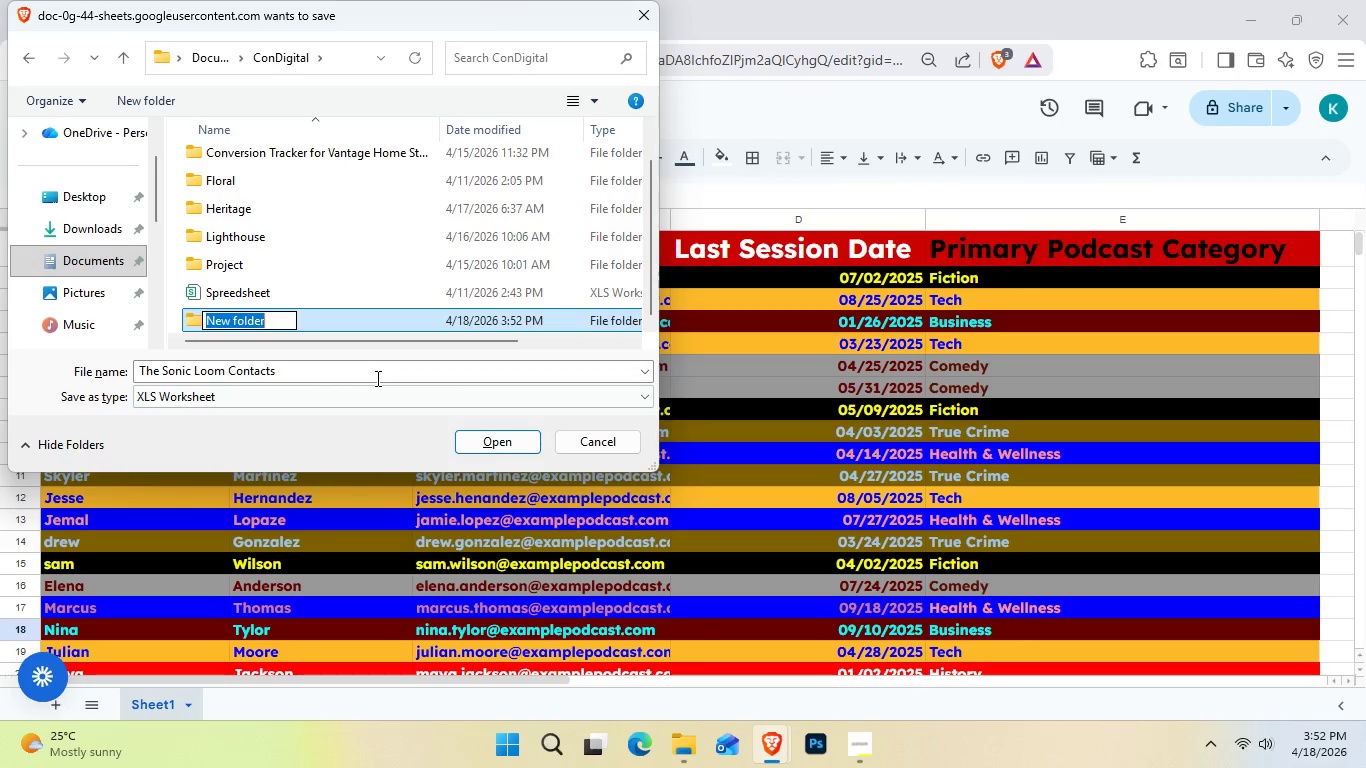 
type(Sonic Loom)
 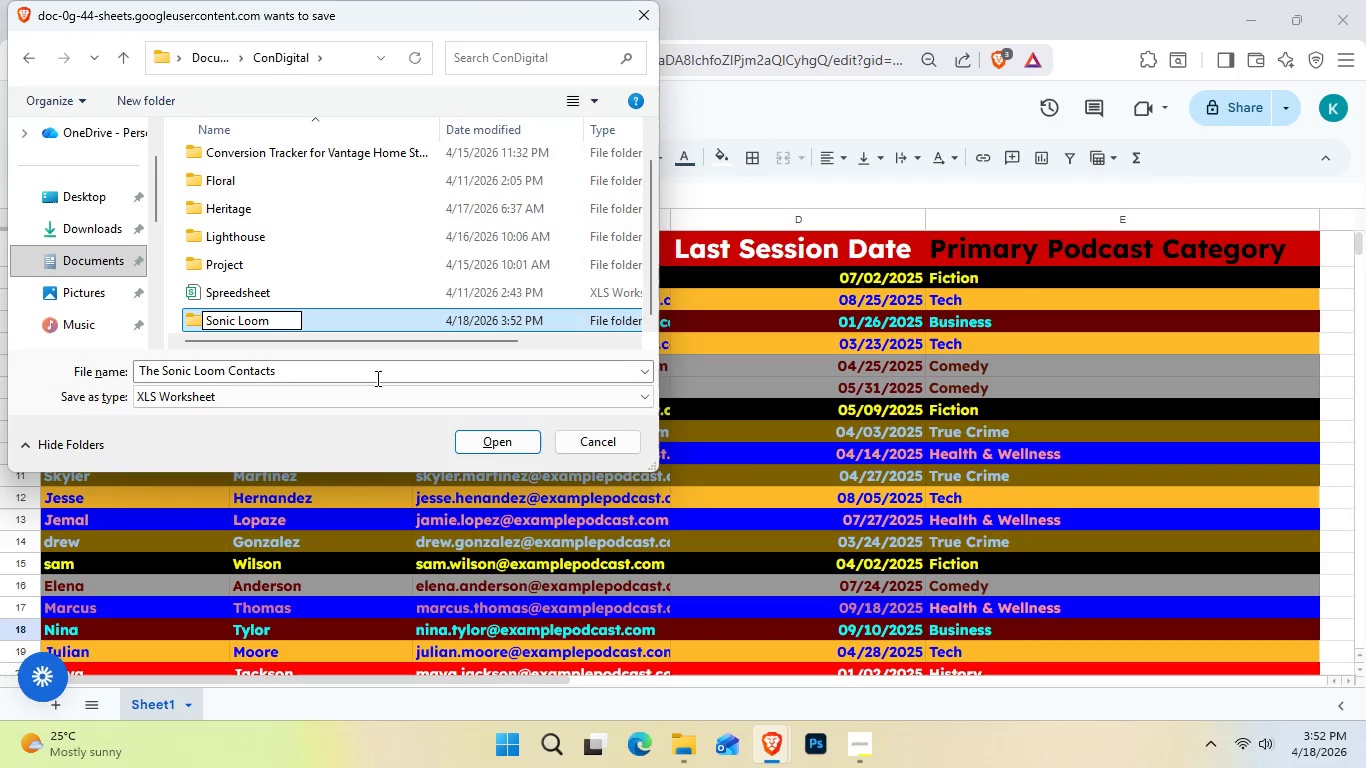 
double_click([397, 313])
 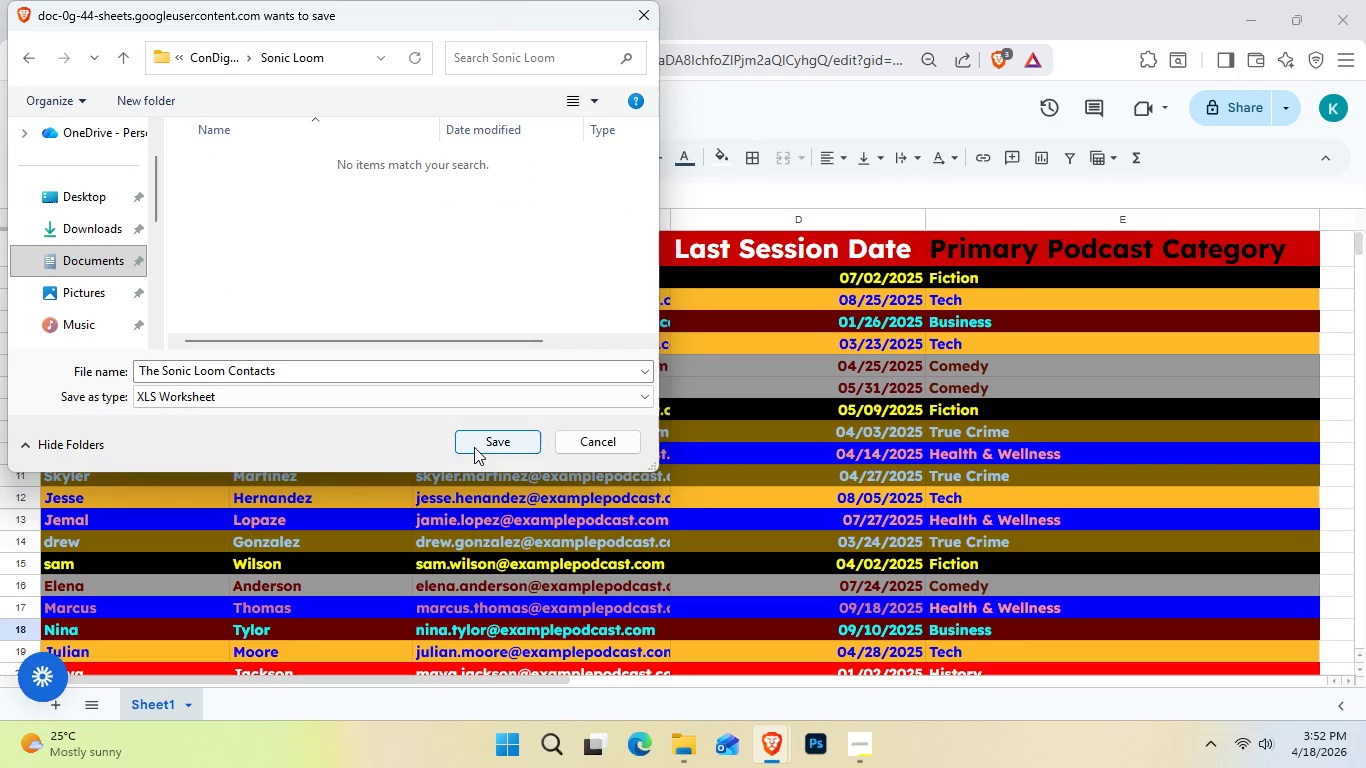 
left_click([474, 447])
 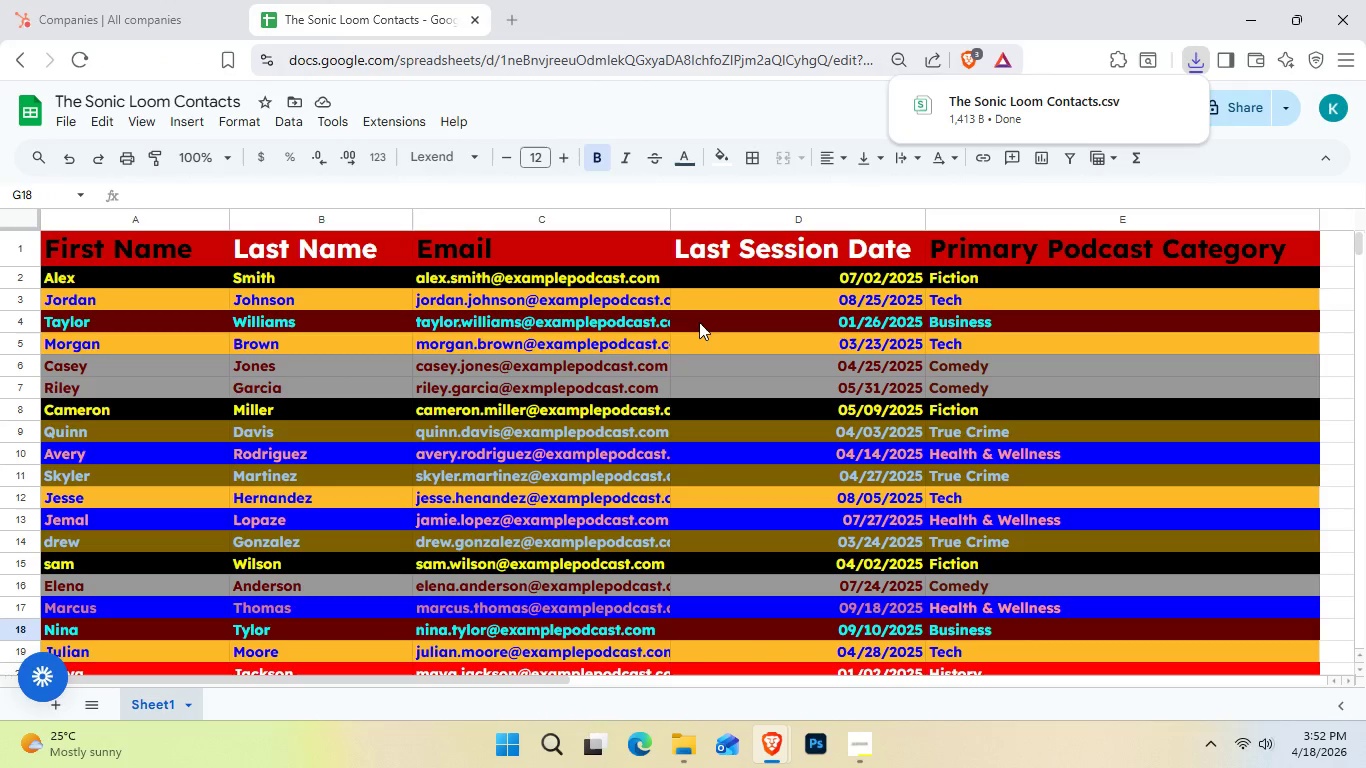 
wait(8.45)
 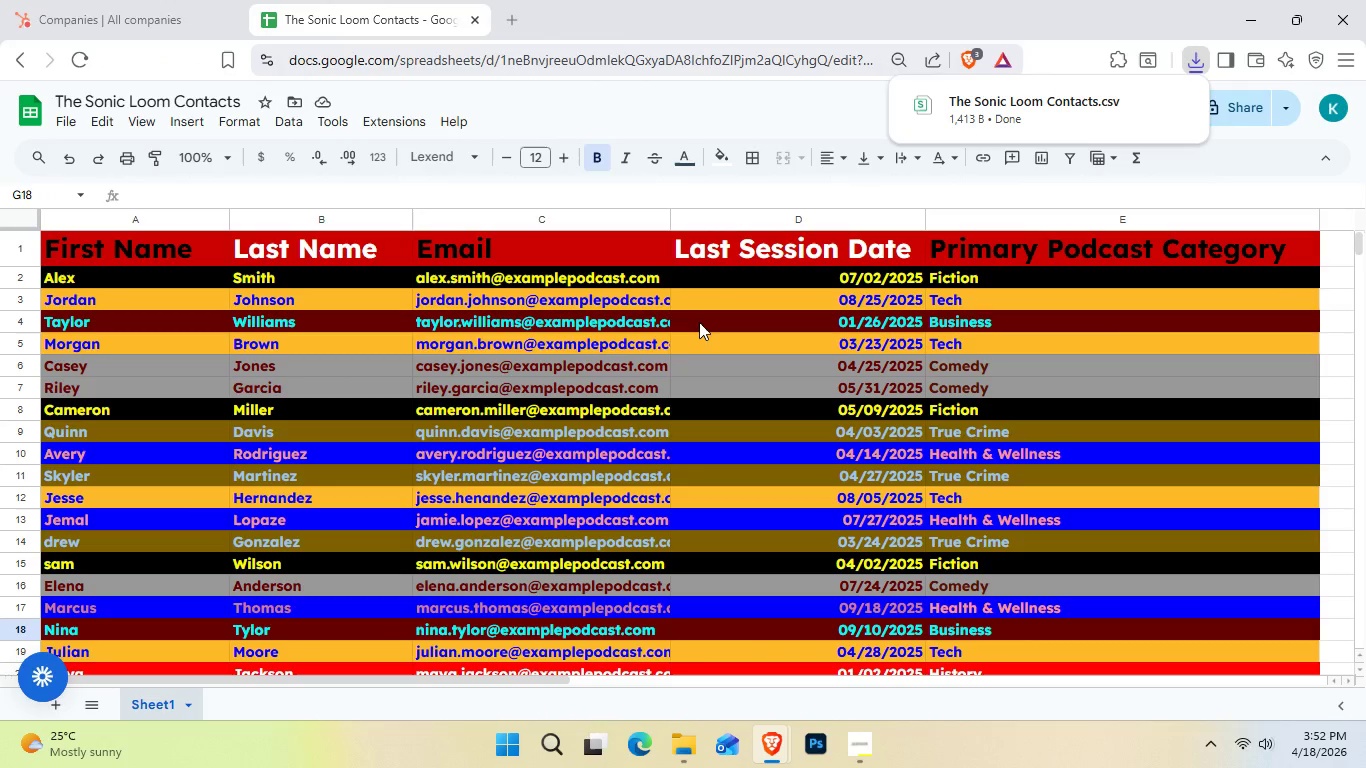 
scroll: coordinate [775, 399], scroll_direction: down, amount: 1.0
 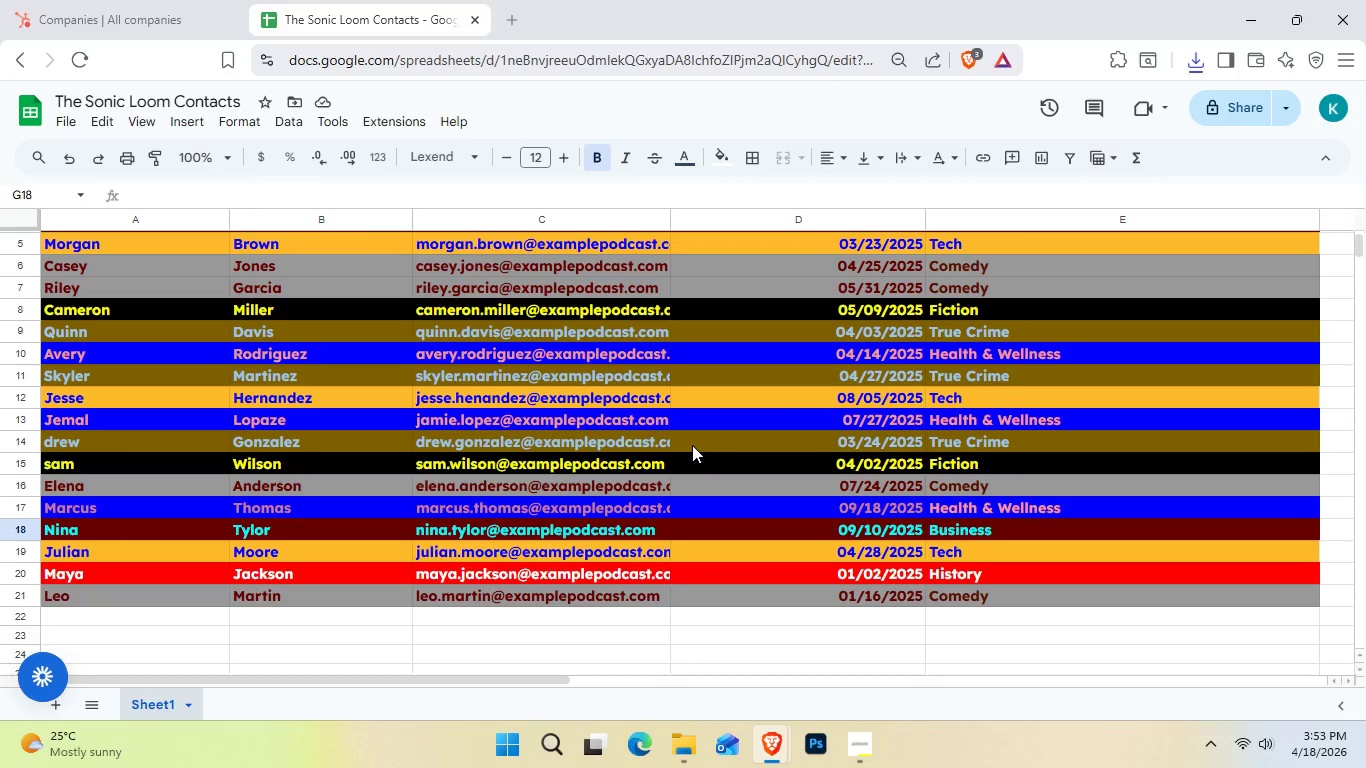 
scroll: coordinate [692, 445], scroll_direction: up, amount: 2.0
 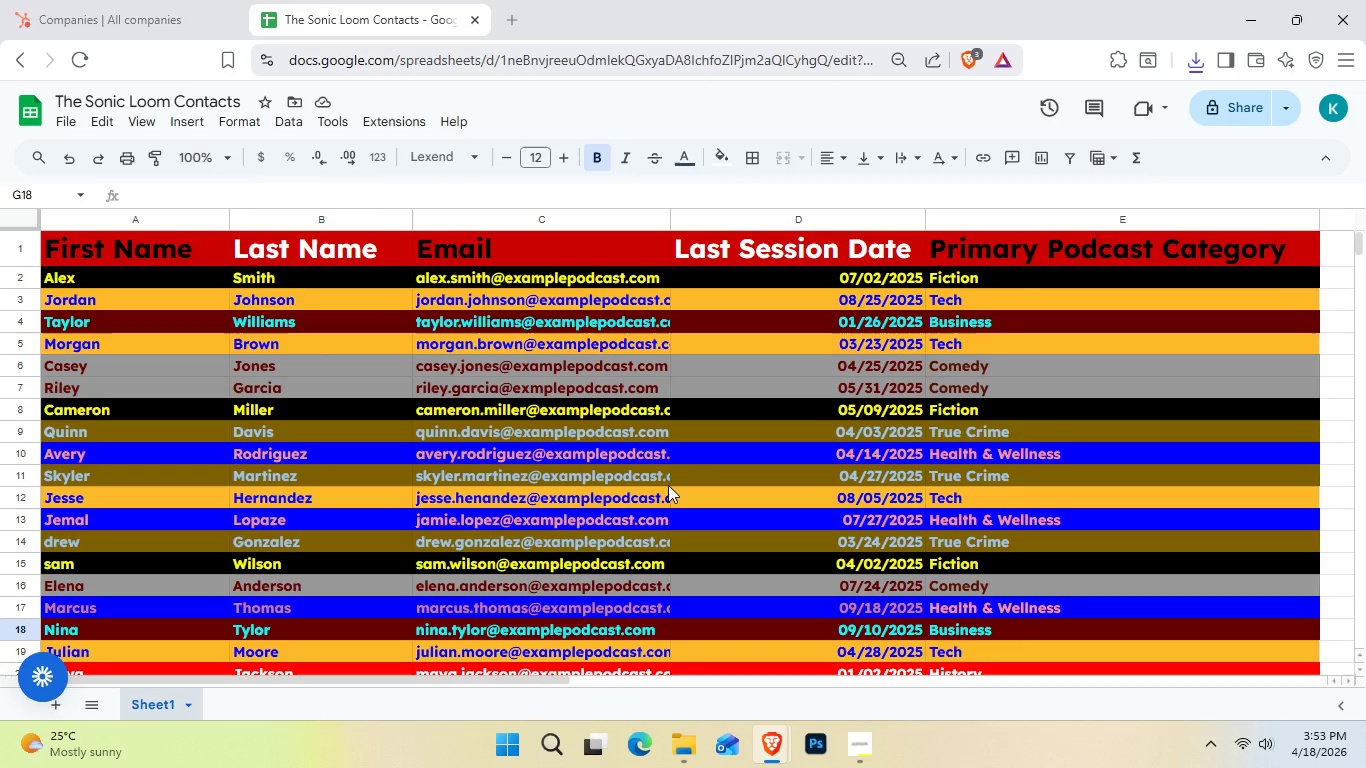 
wait(8.74)
 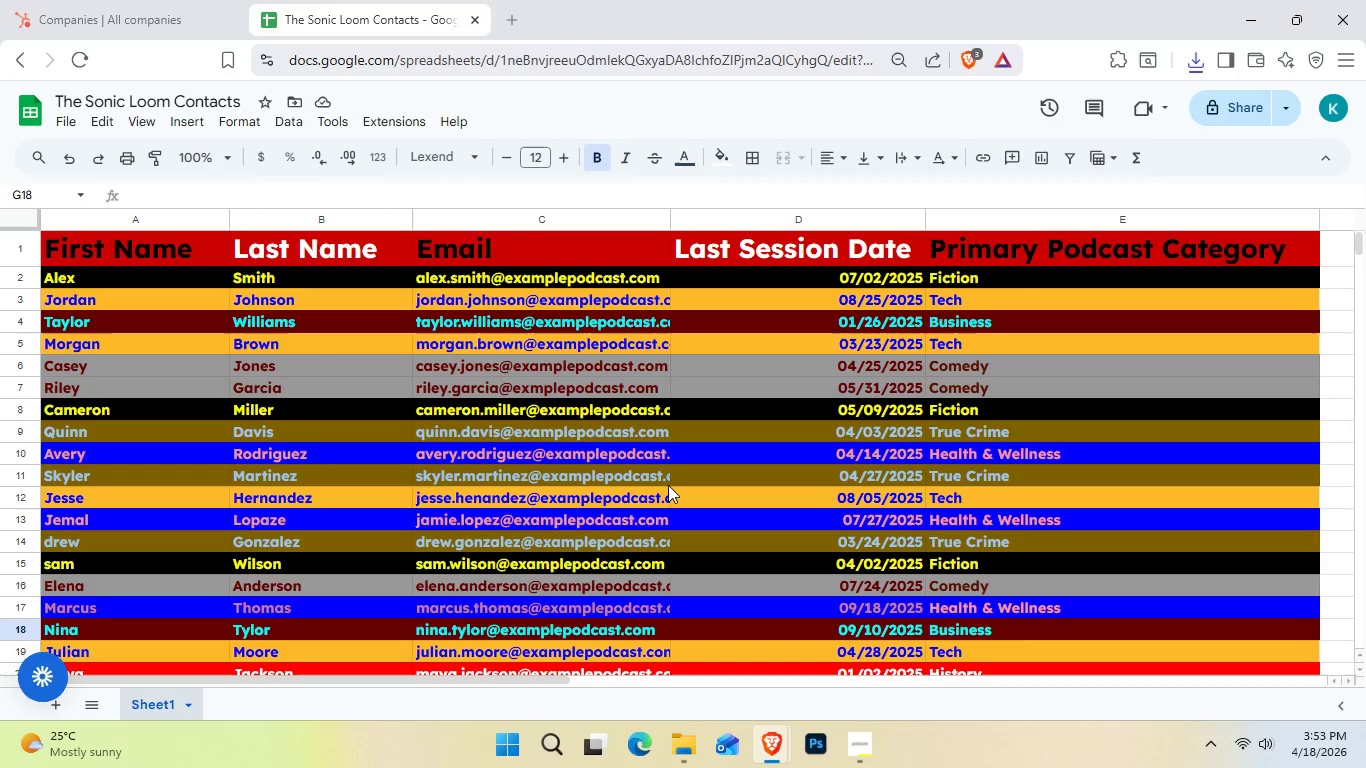 
scroll: coordinate [714, 563], scroll_direction: down, amount: 1.0
 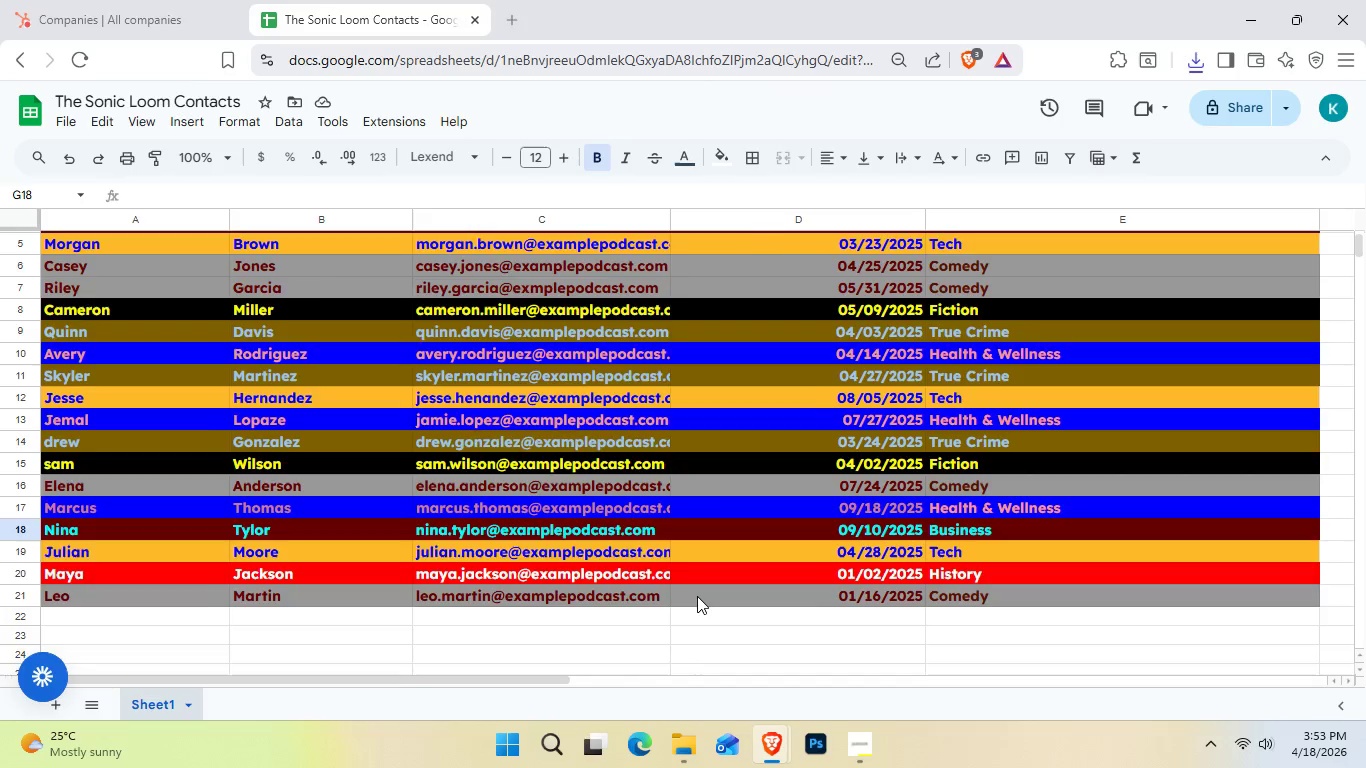 
scroll: coordinate [696, 595], scroll_direction: up, amount: 3.0
 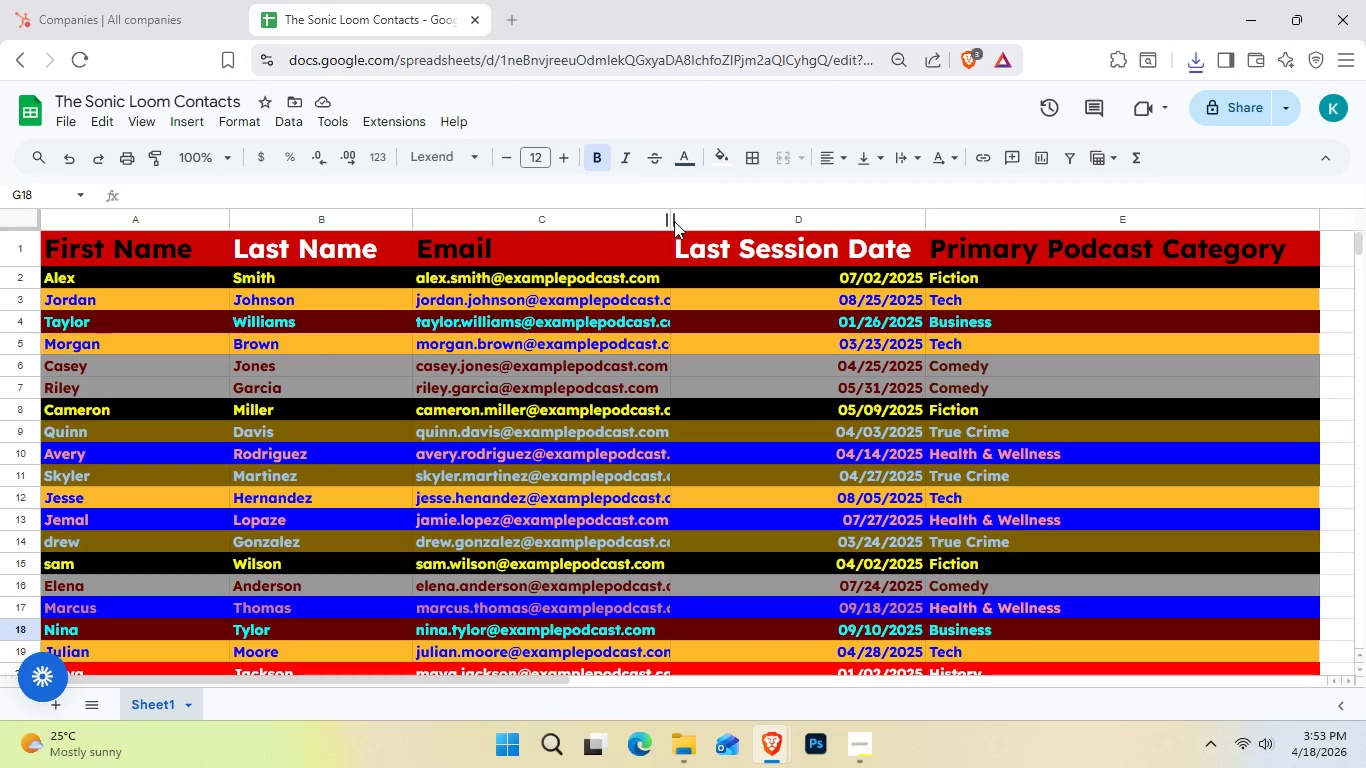 
left_click_drag(start_coordinate=[666, 221], to_coordinate=[725, 214])
 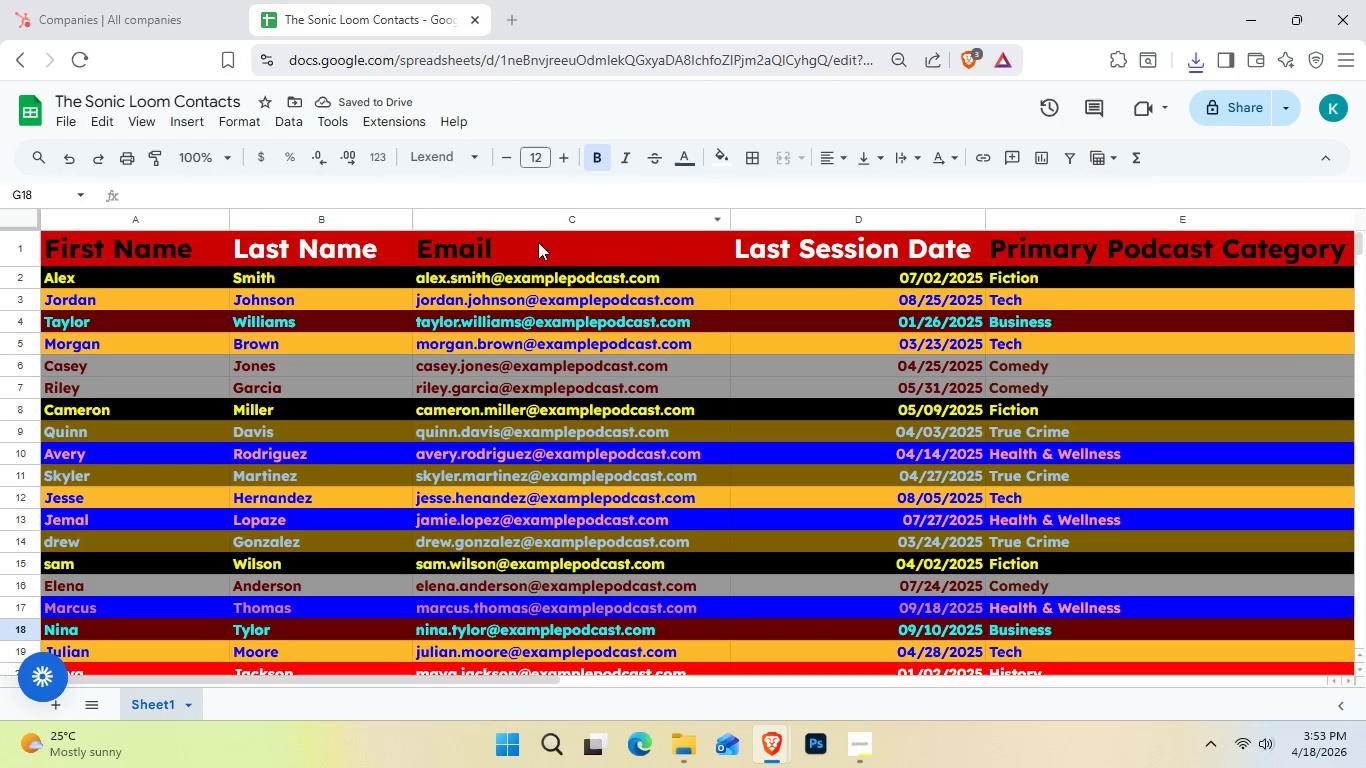 
left_click([64, 115])
 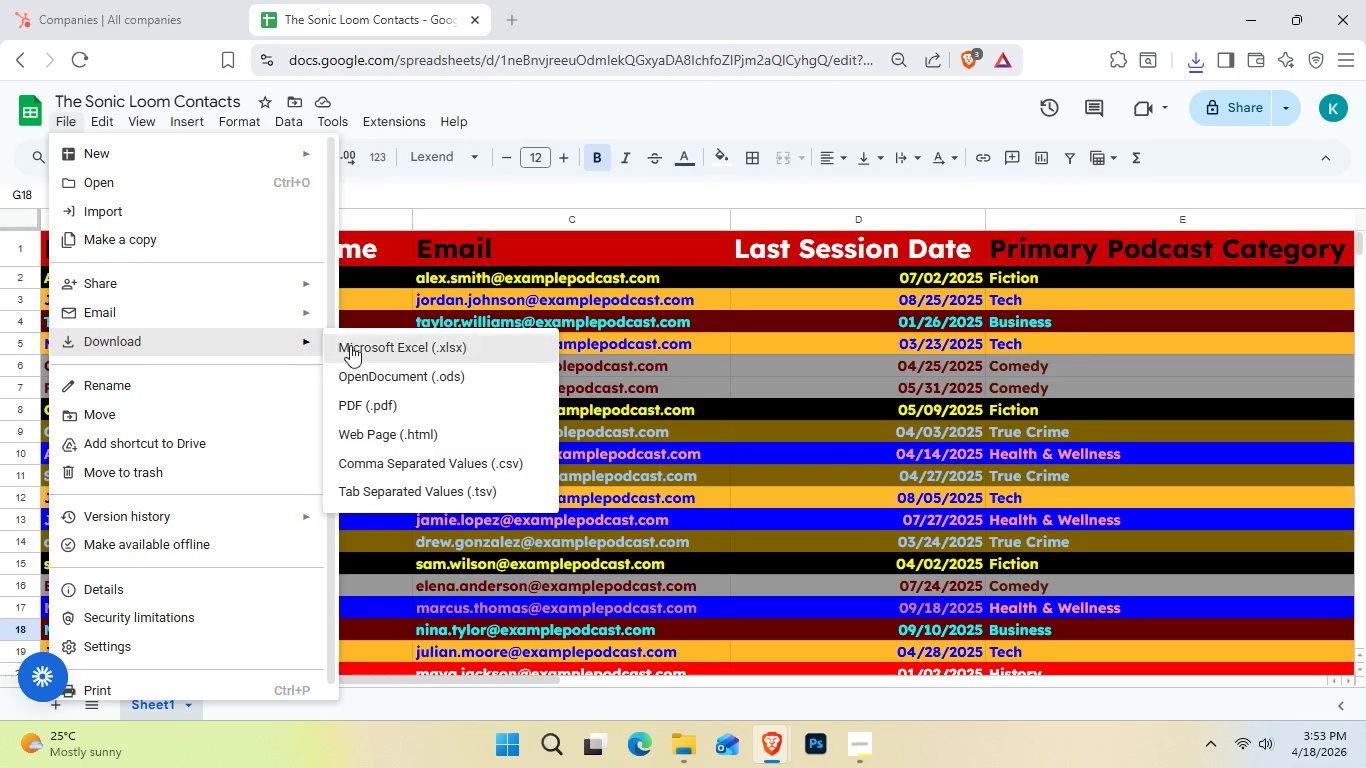 
left_click([459, 456])
 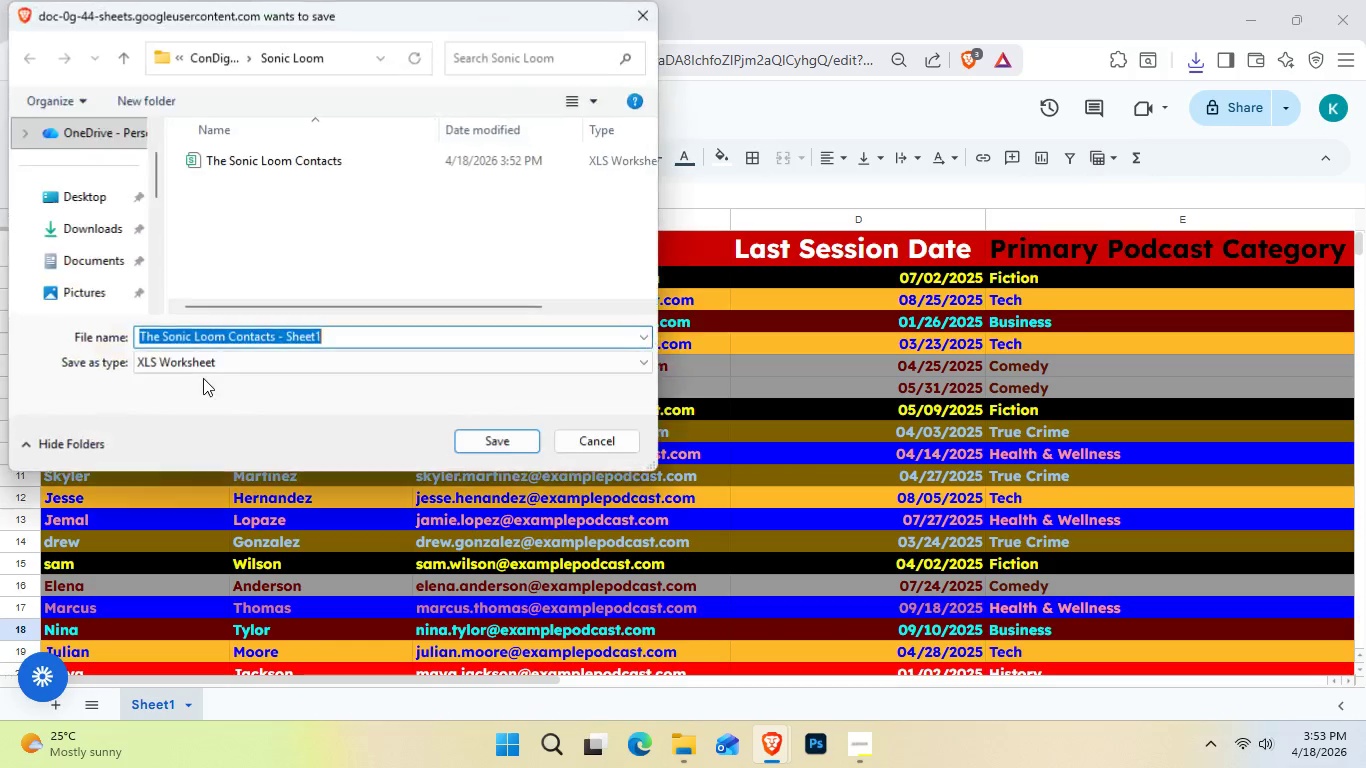 
wait(5.84)
 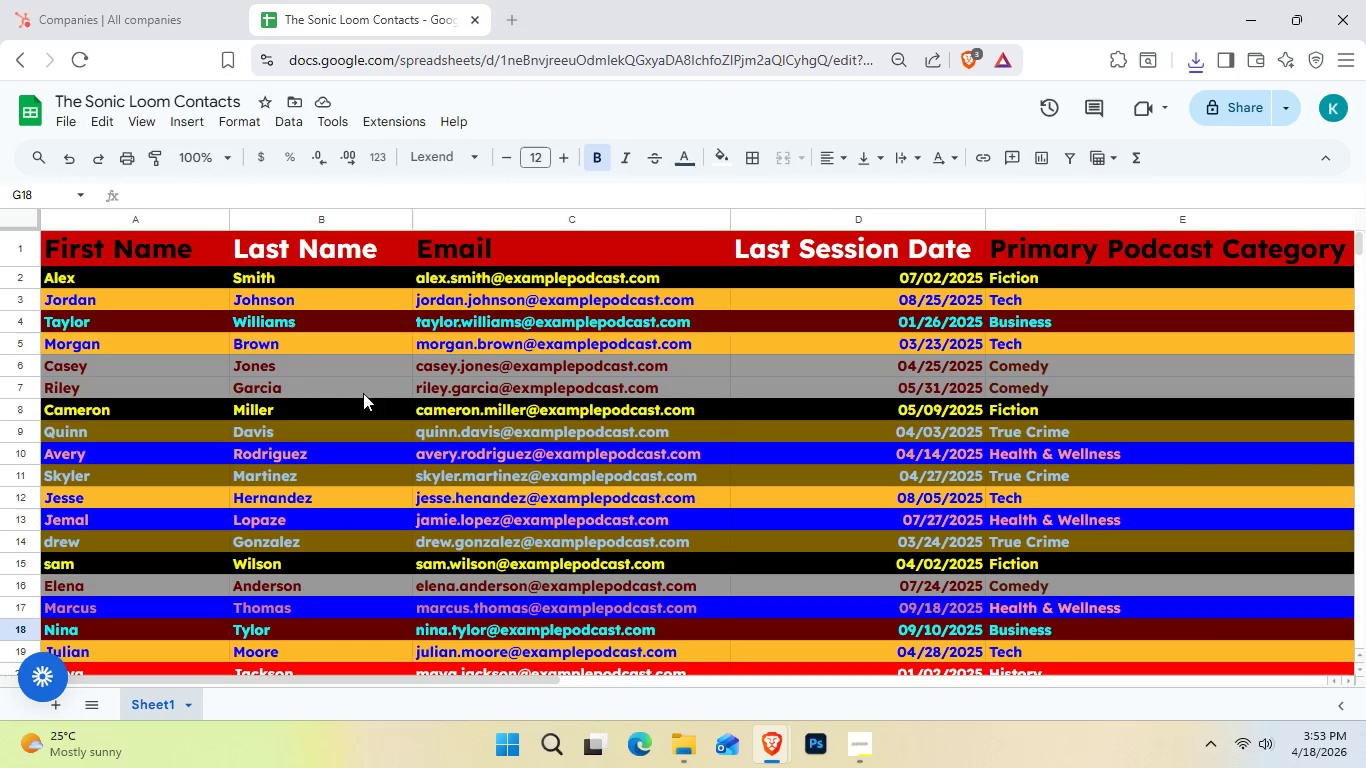 
left_click([329, 163])
 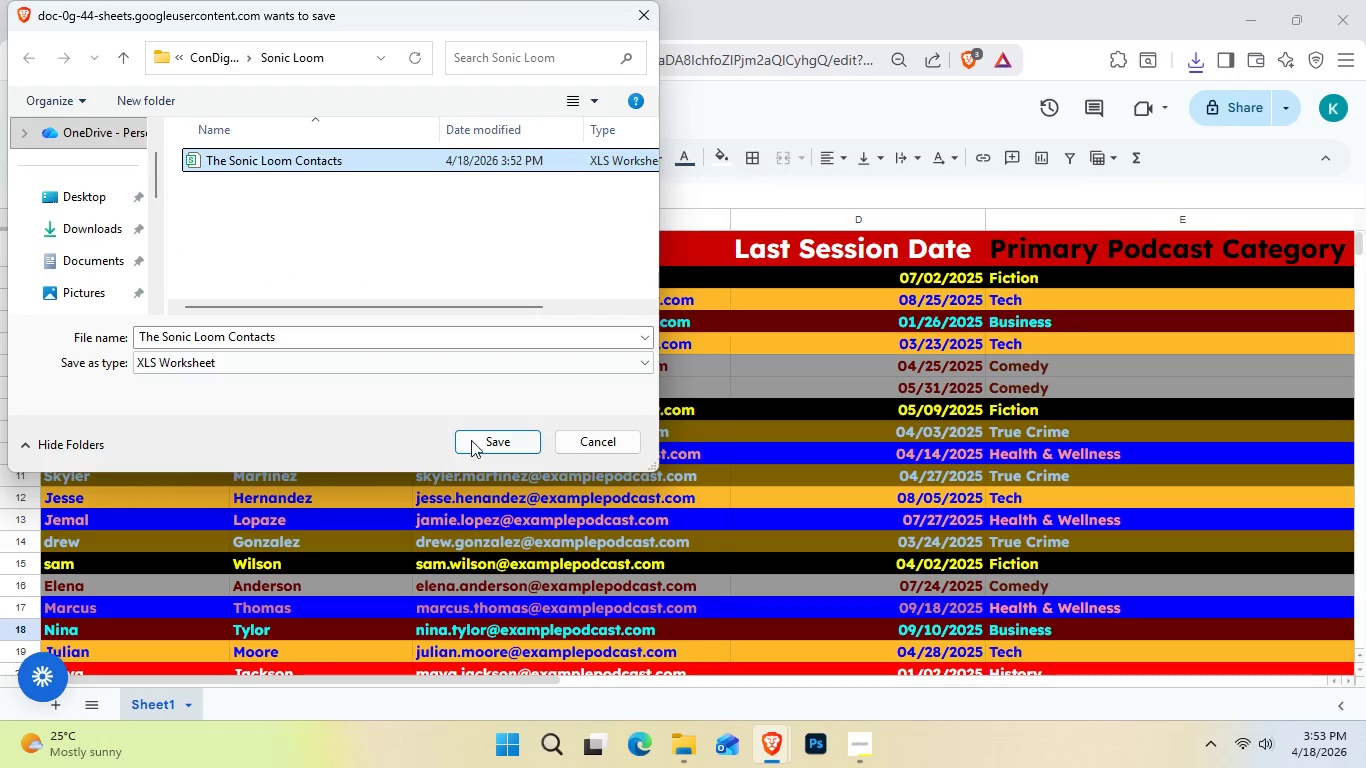 
left_click([477, 431])
 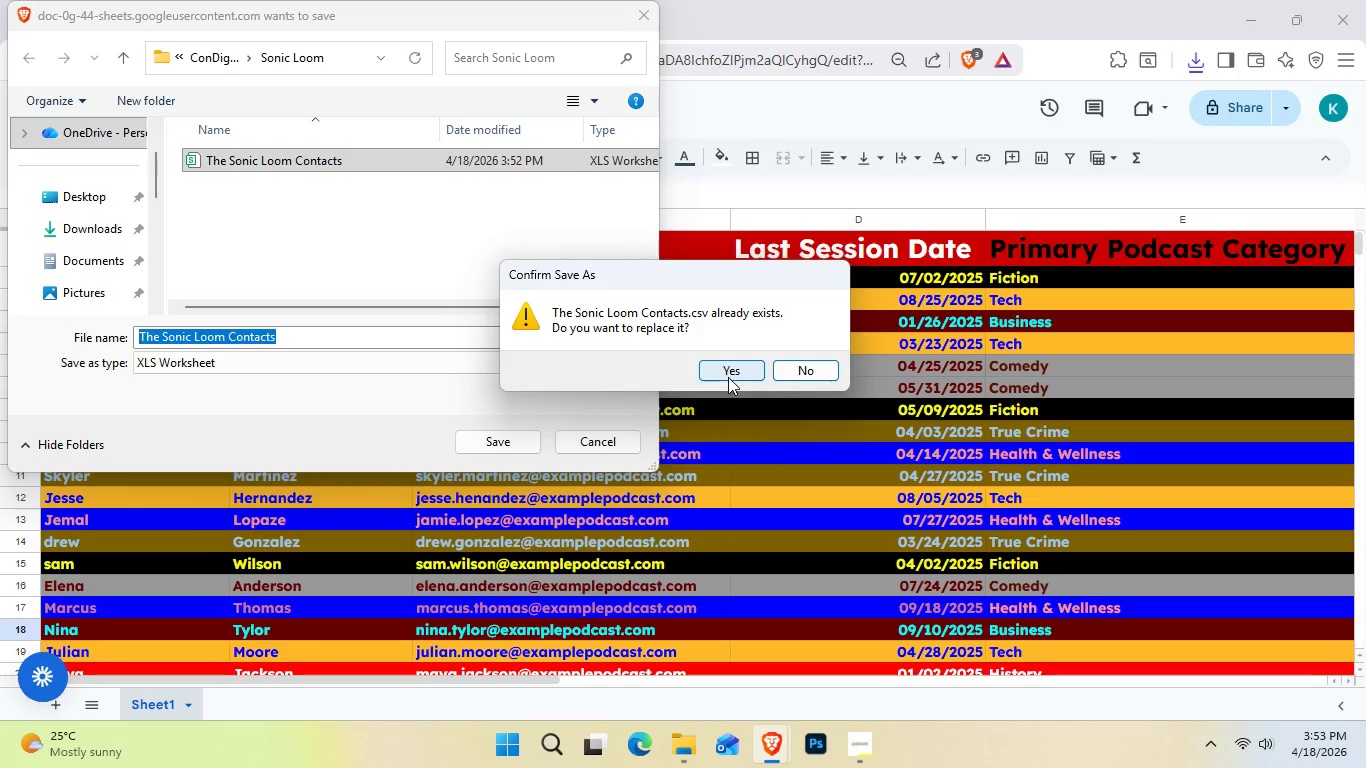 
left_click([728, 377])
 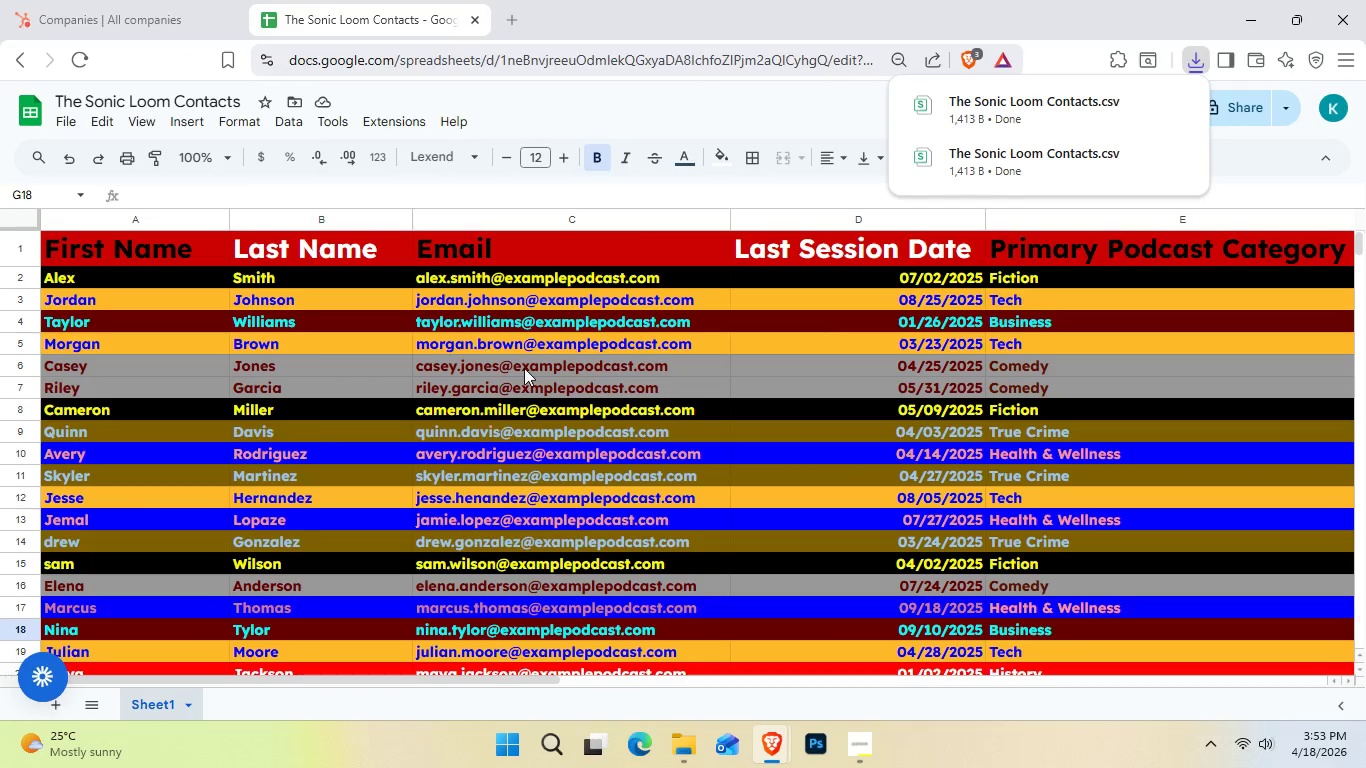 
wait(6.62)
 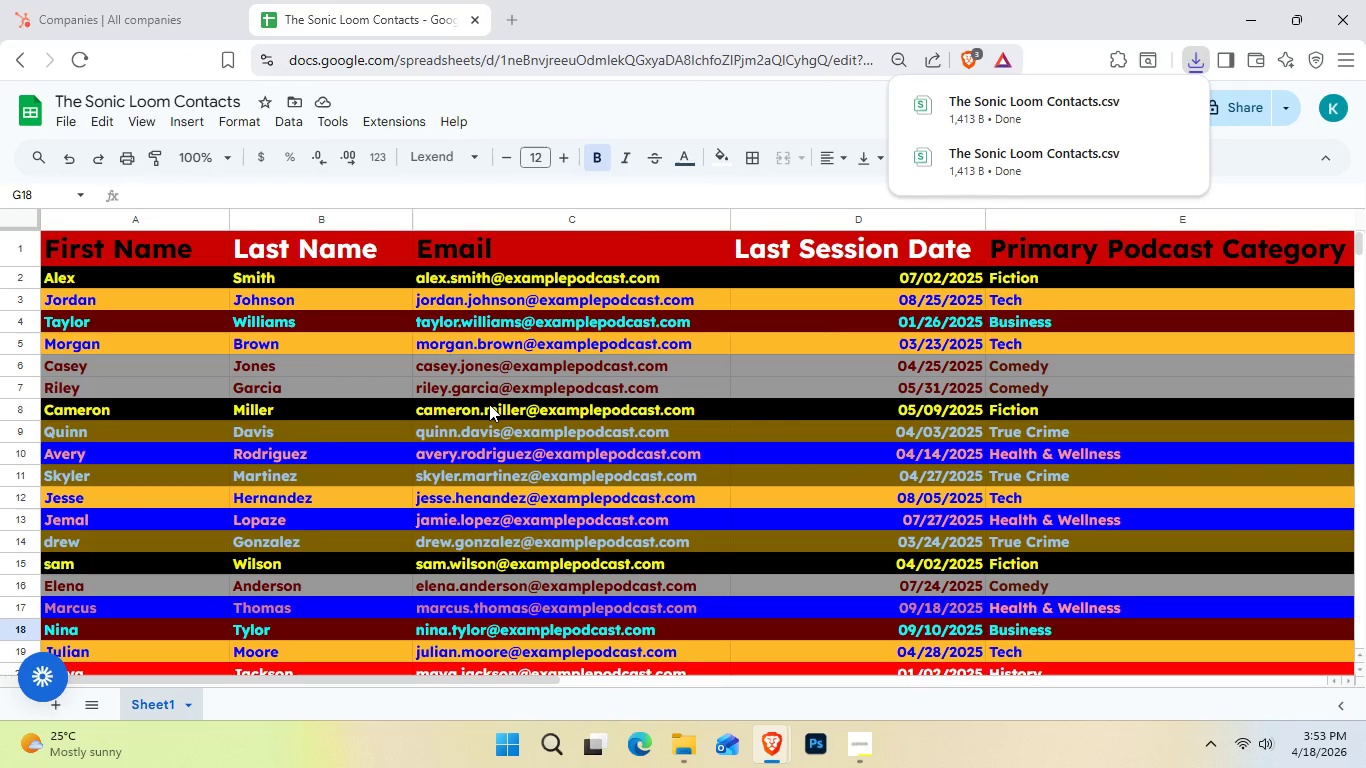 
scroll: coordinate [697, 465], scroll_direction: down, amount: 1.0
 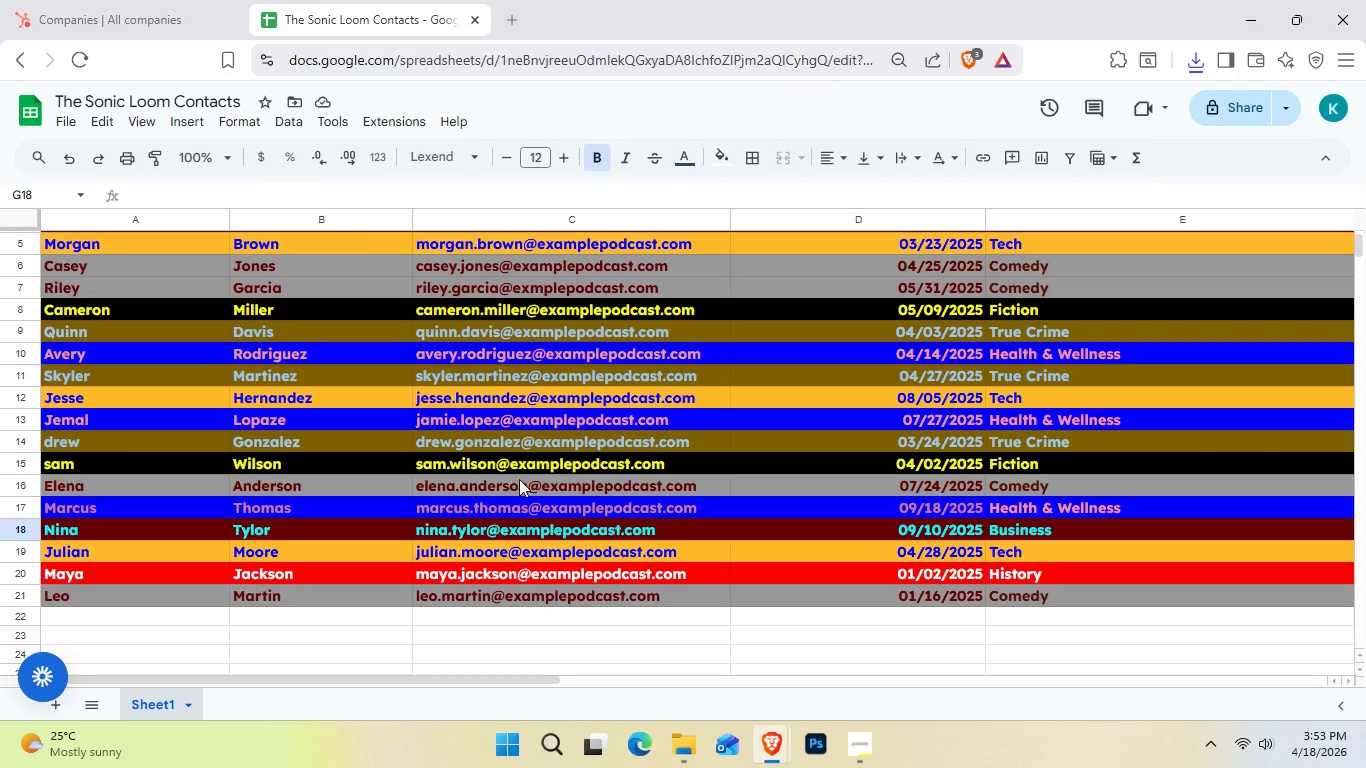 
scroll: coordinate [373, 485], scroll_direction: up, amount: 2.0
 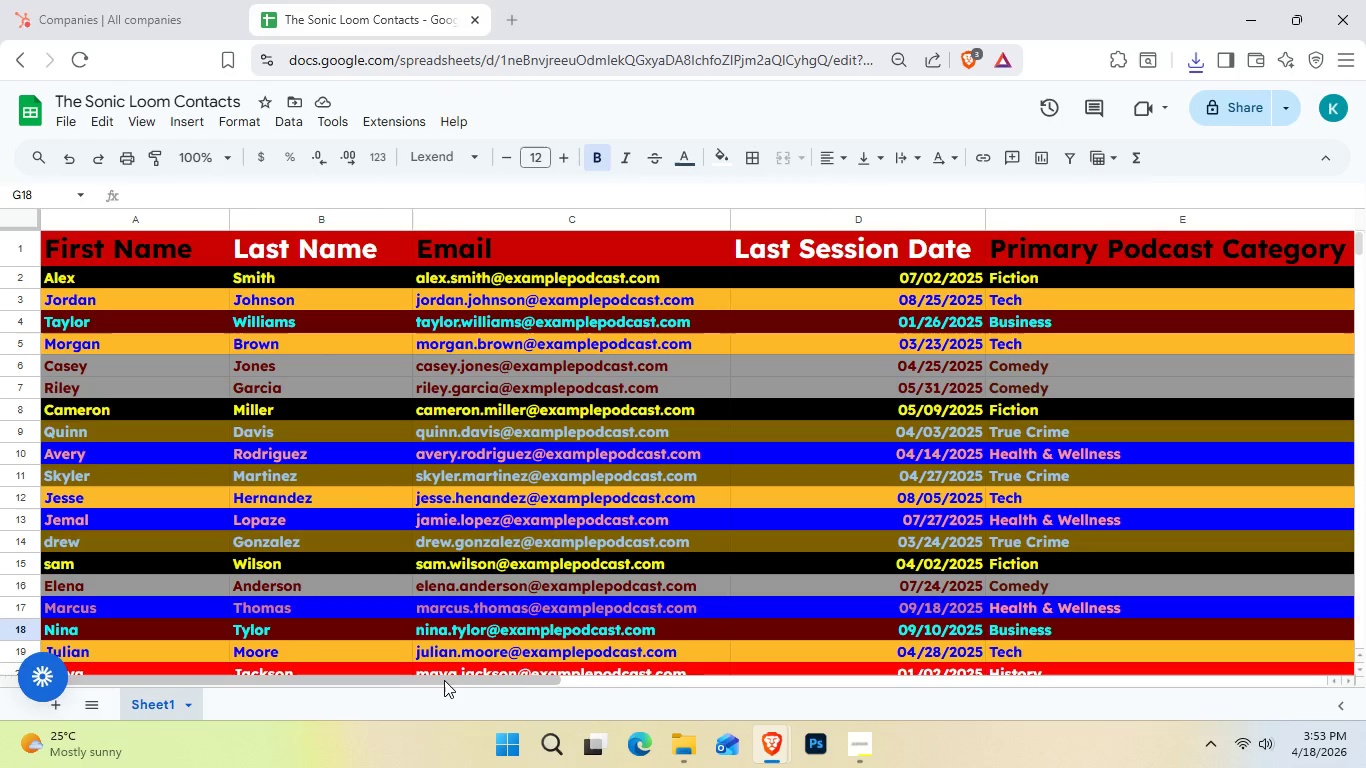 
left_click_drag(start_coordinate=[443, 682], to_coordinate=[323, 677])
 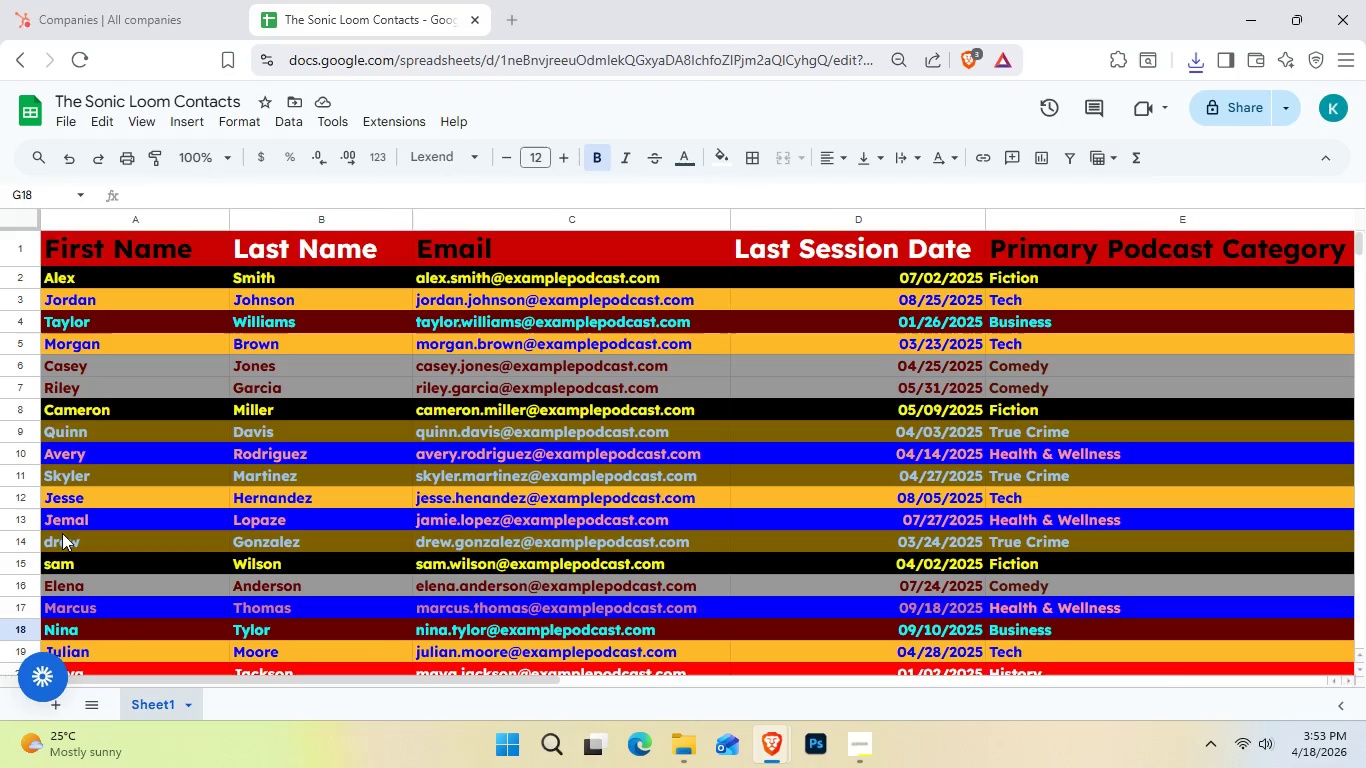 
double_click([62, 533])
 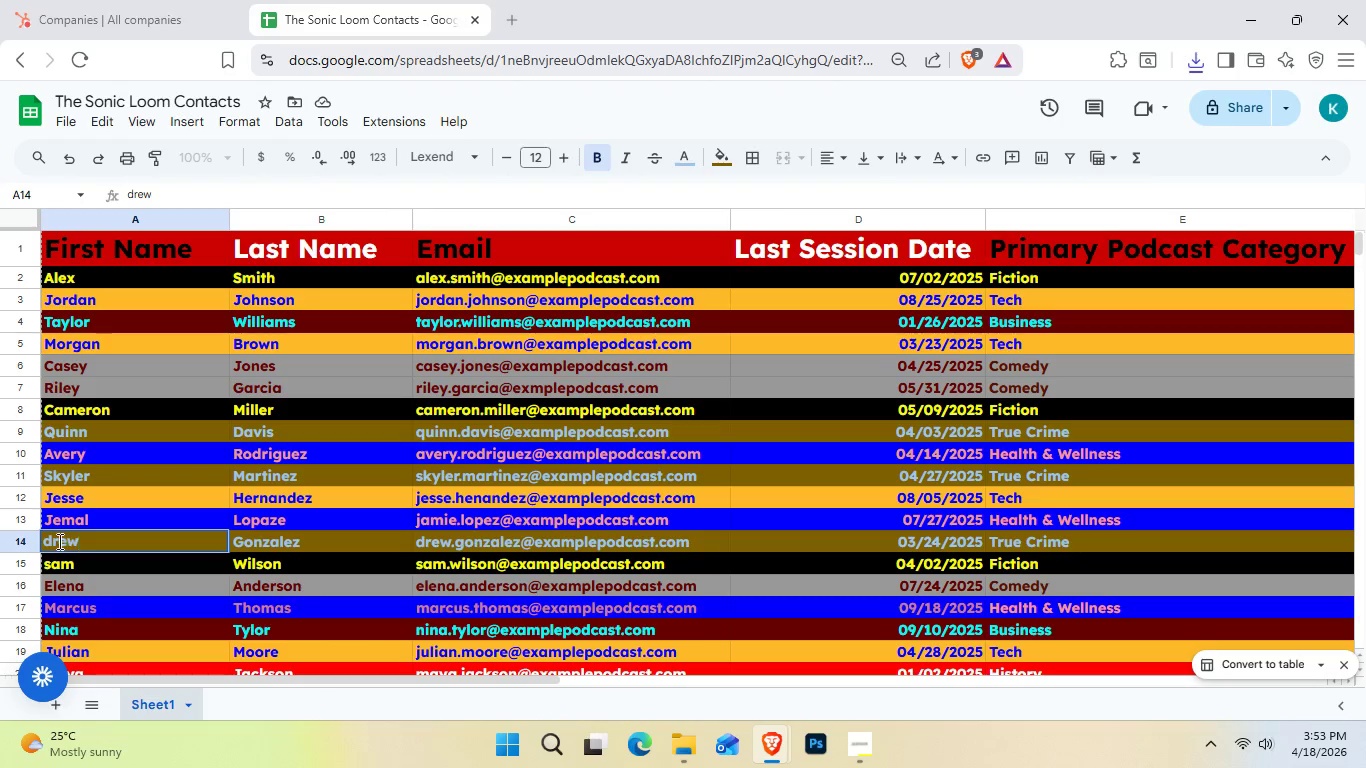 
left_click([53, 539])
 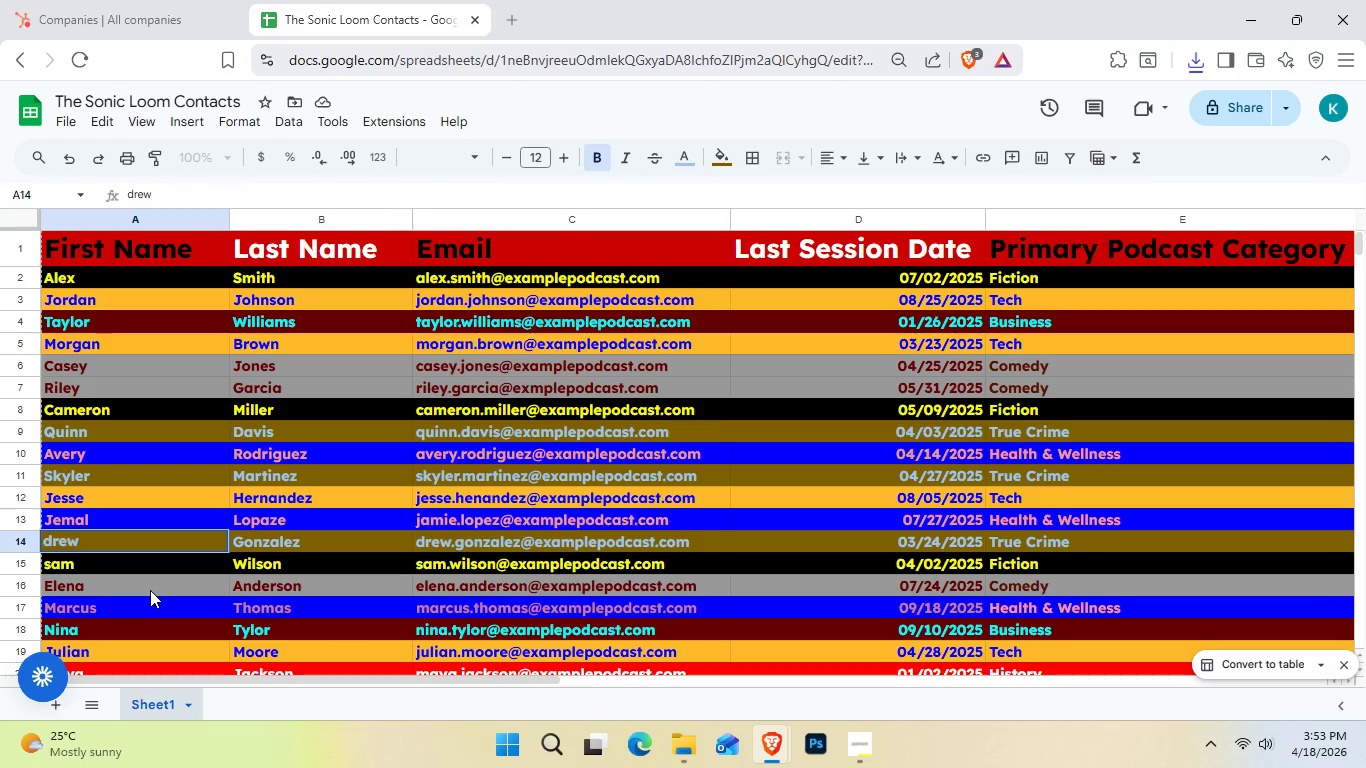 
key(Backspace)
 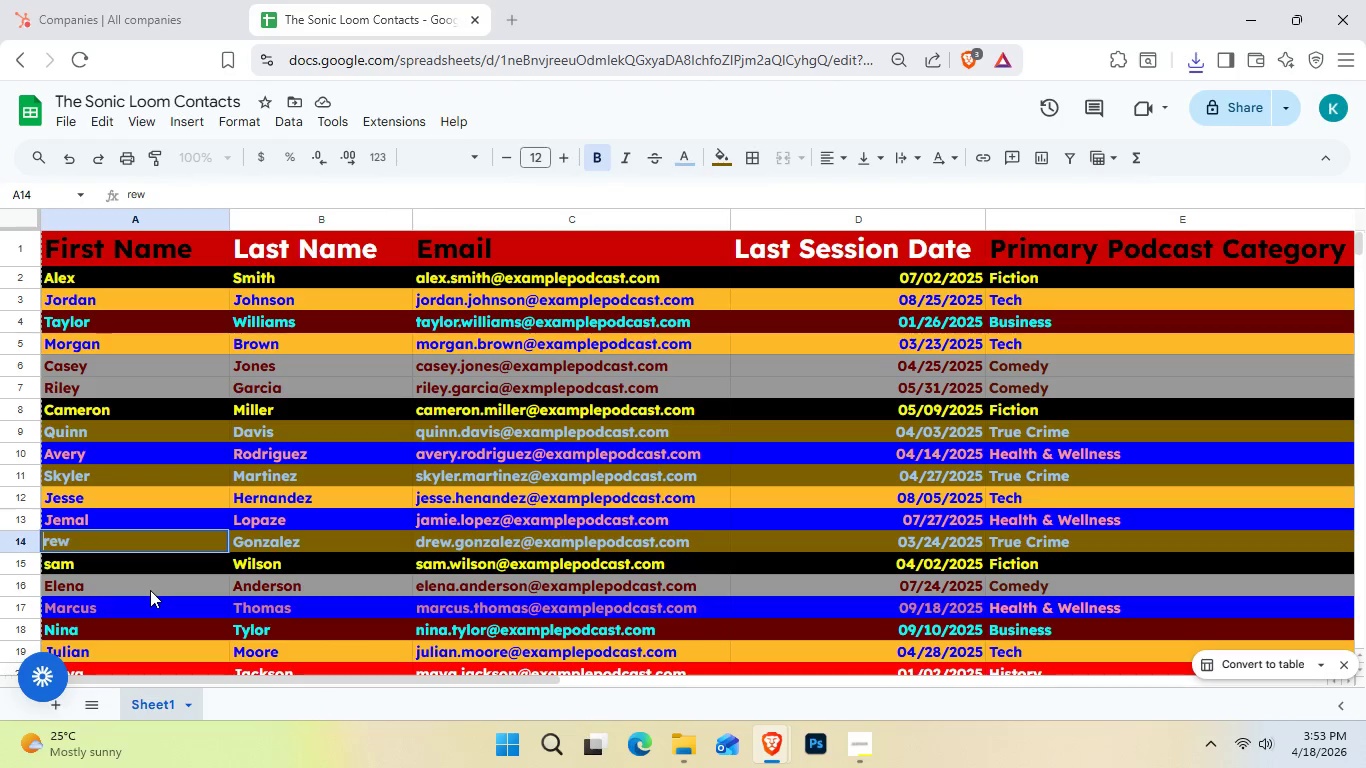 
key(Shift+D)
 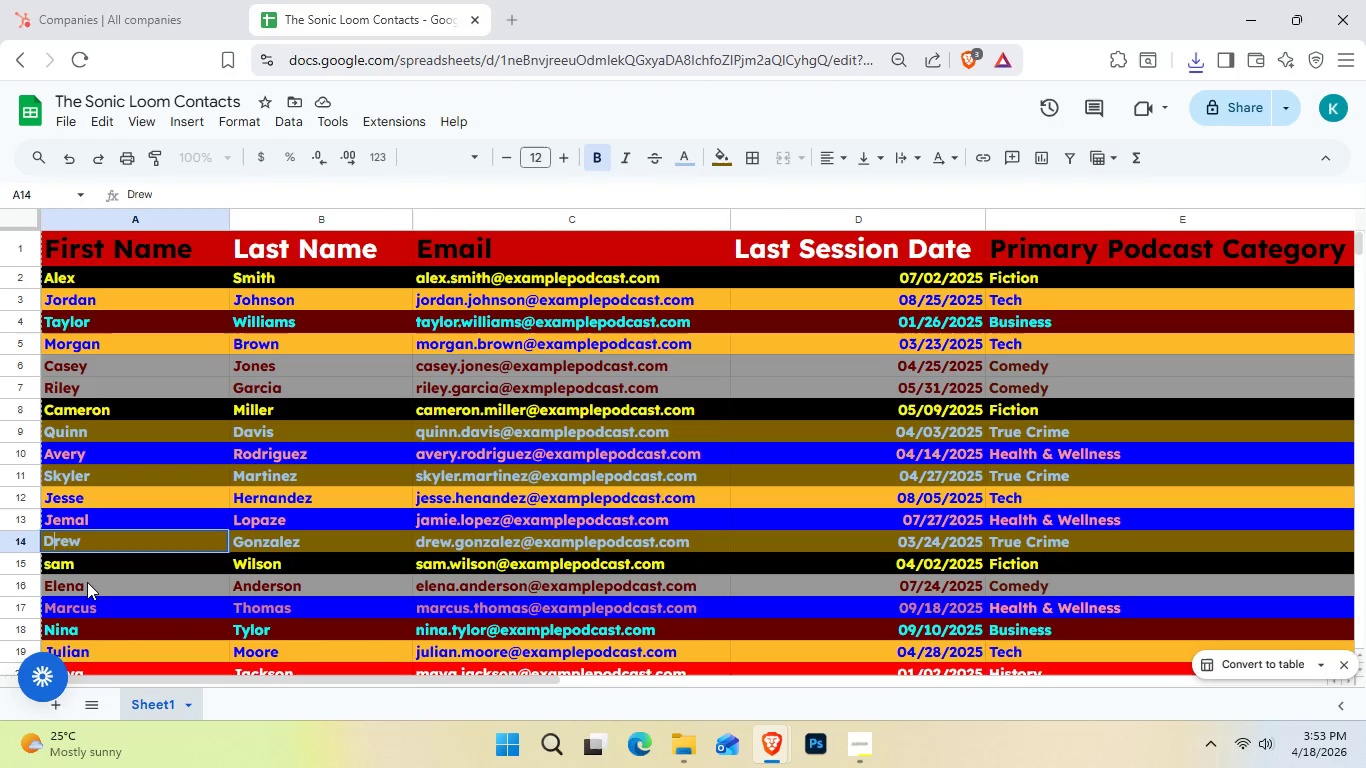 
double_click([81, 581])
 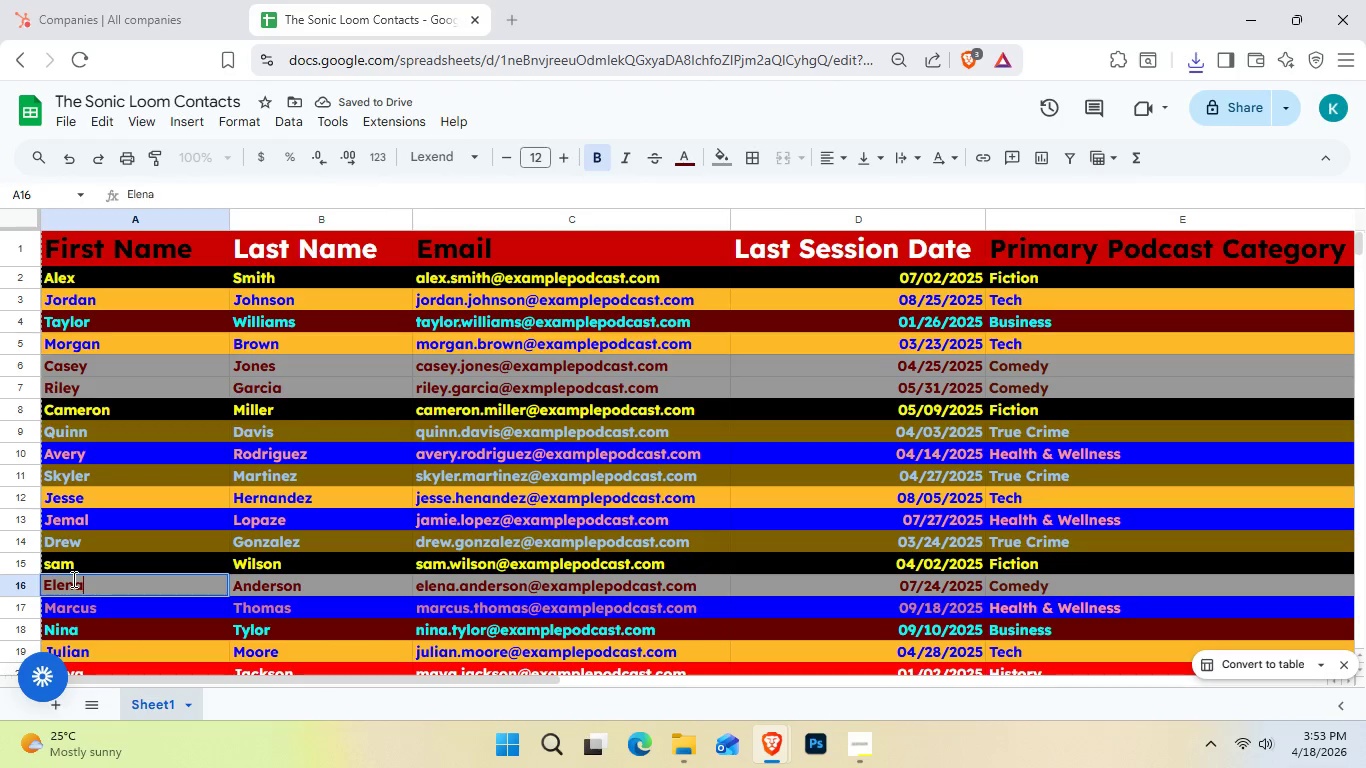 
double_click([58, 566])
 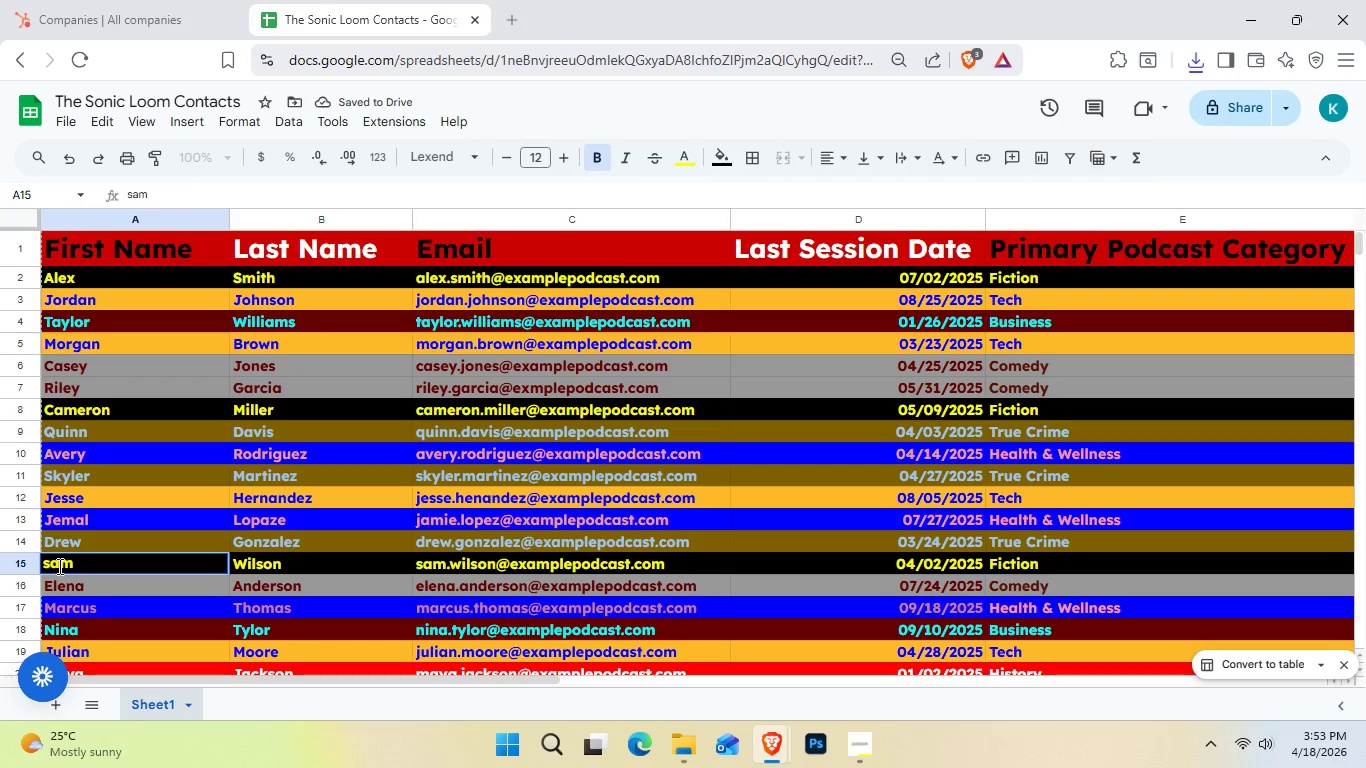 
key(ArrowLeft)
 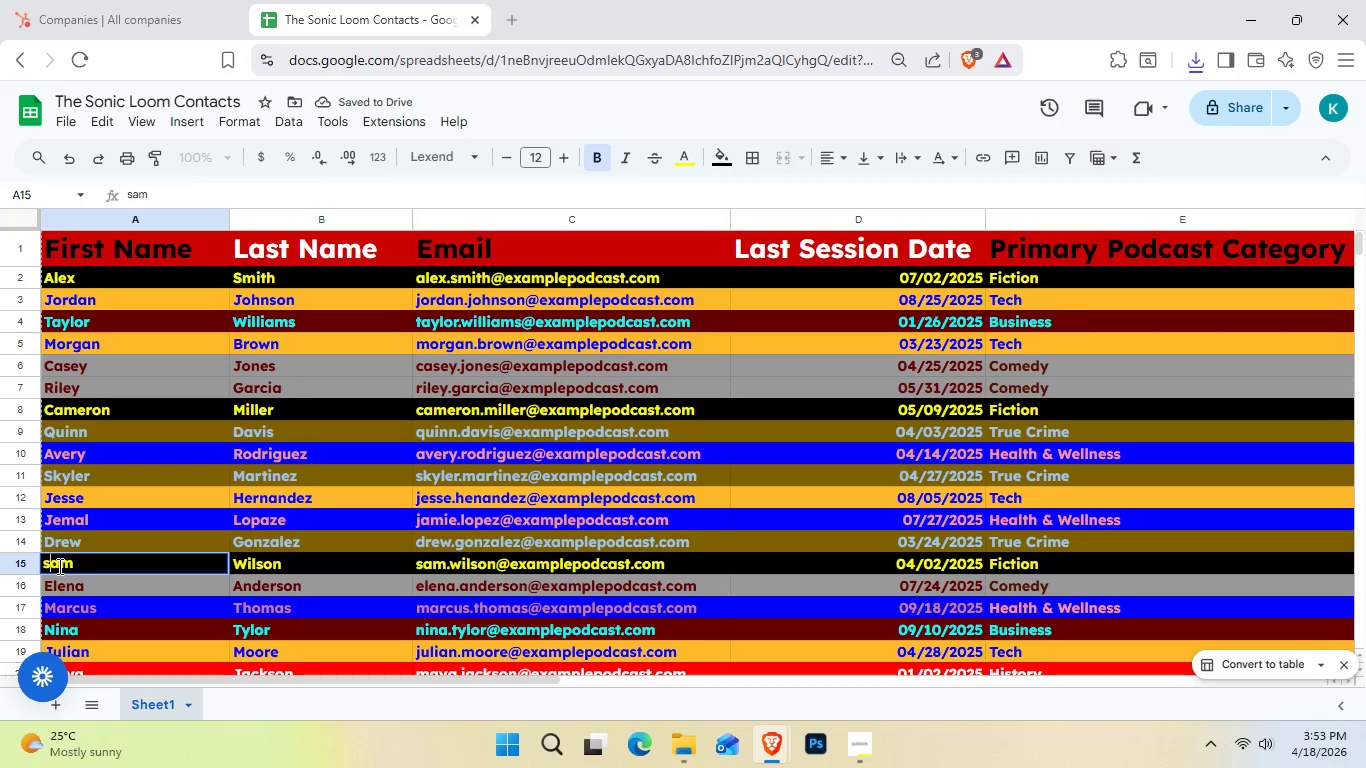 
key(ArrowLeft)
 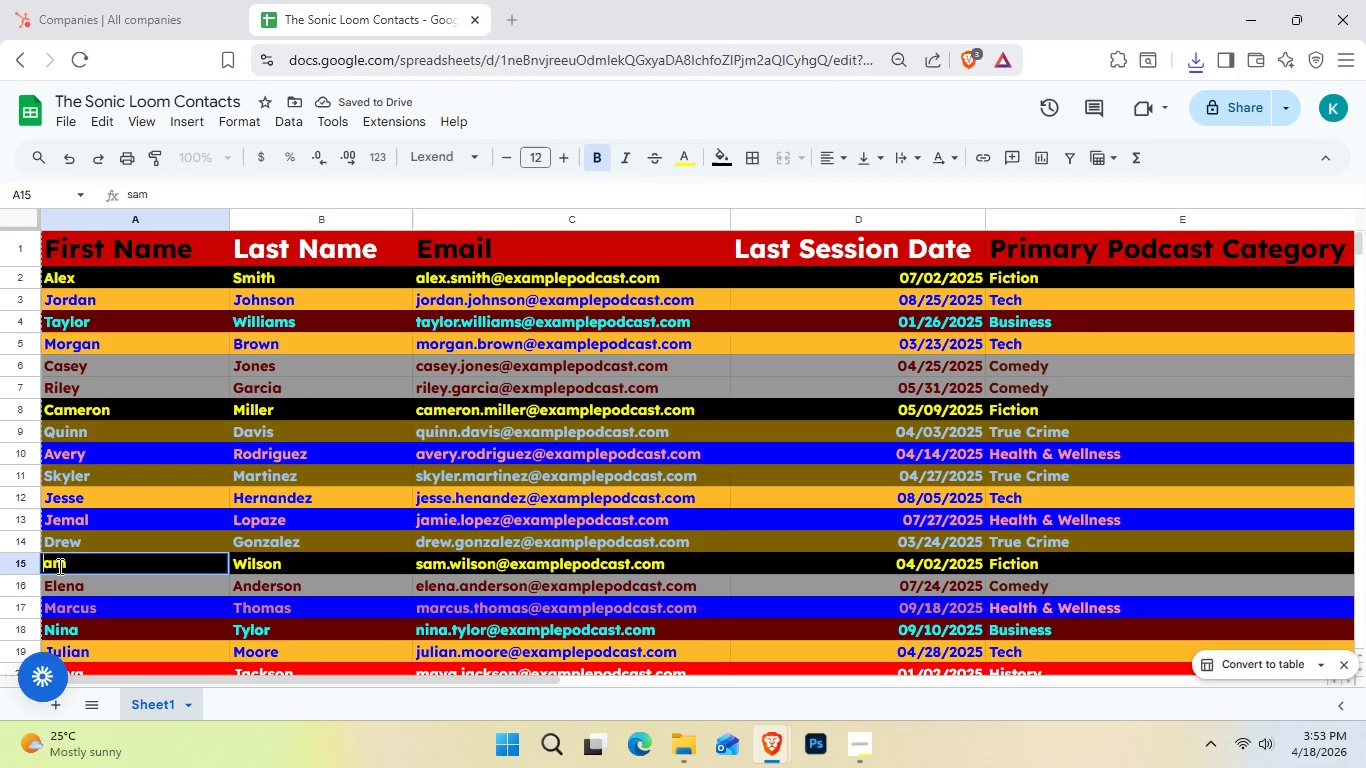 
key(Backspace)
 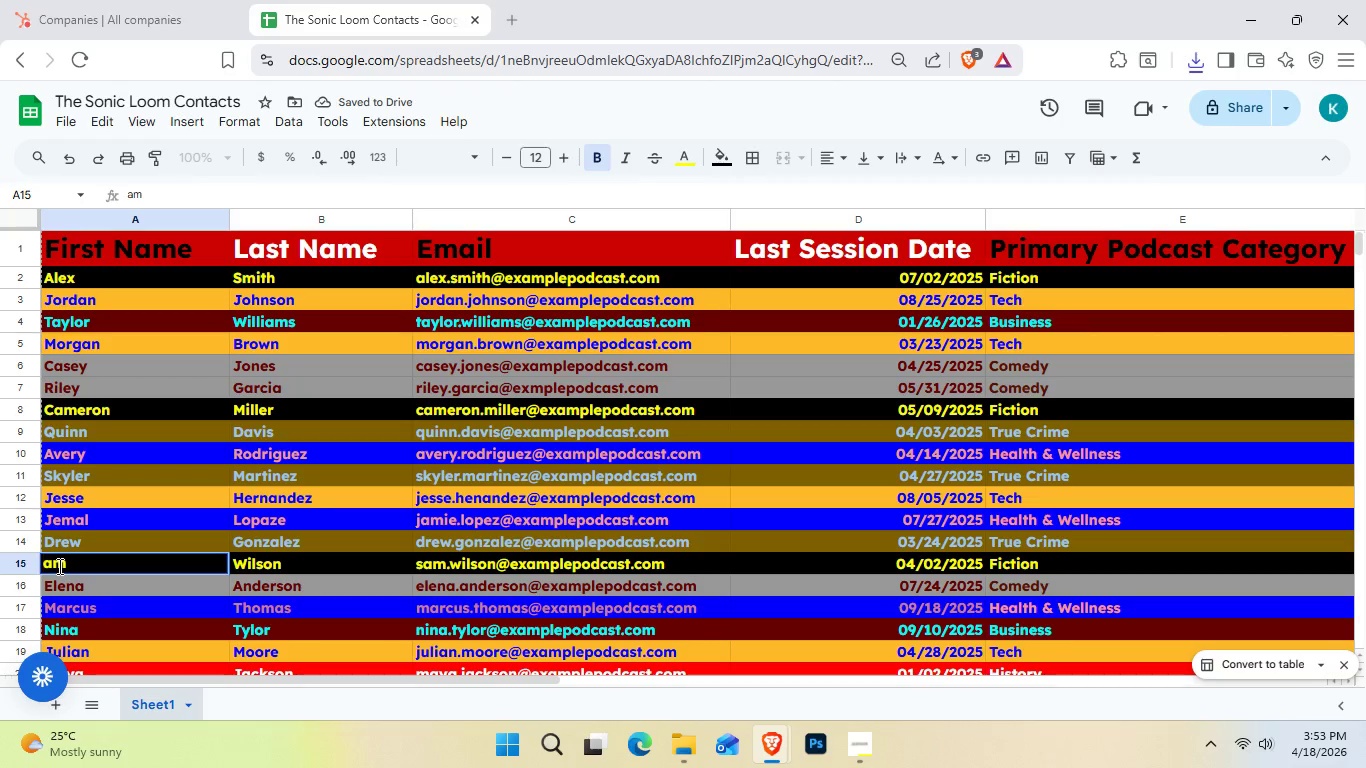 
key(Shift+S)
 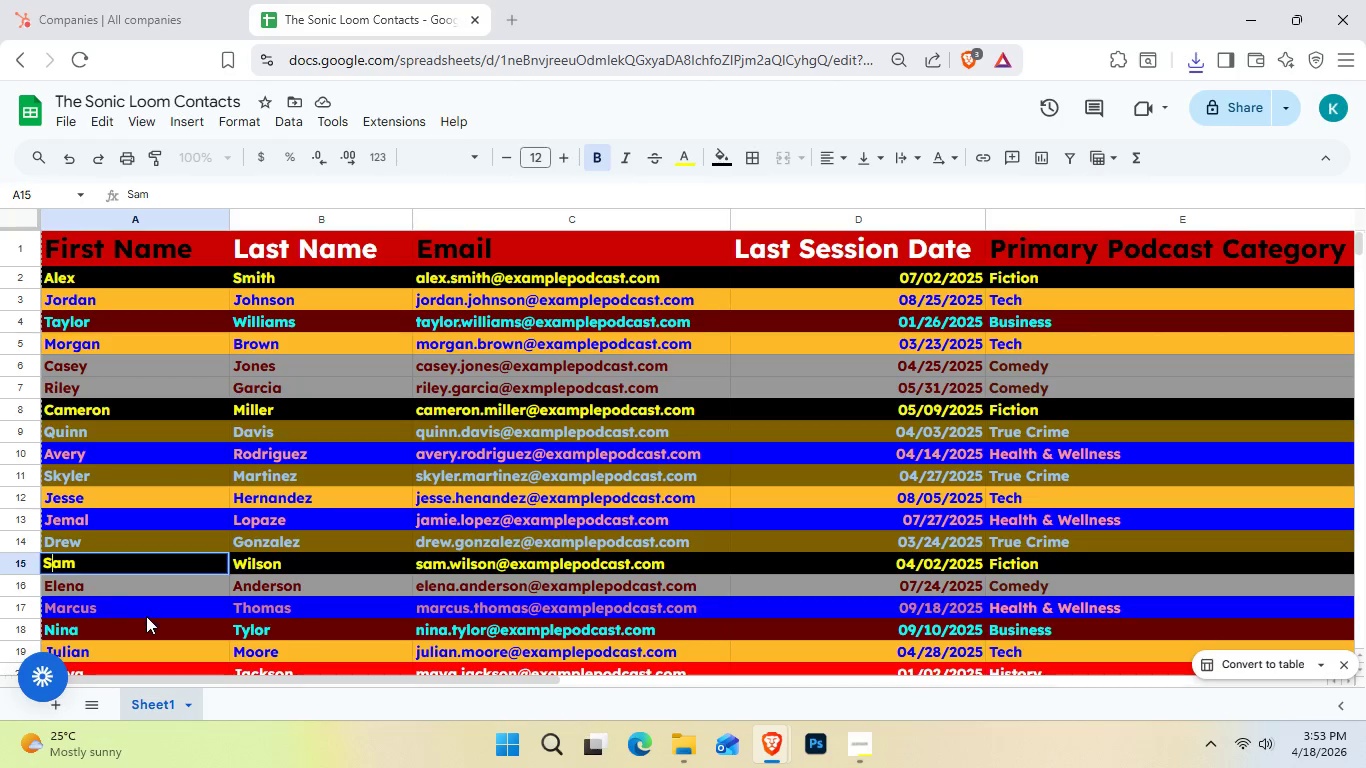 
scroll: coordinate [152, 617], scroll_direction: down, amount: 1.0
 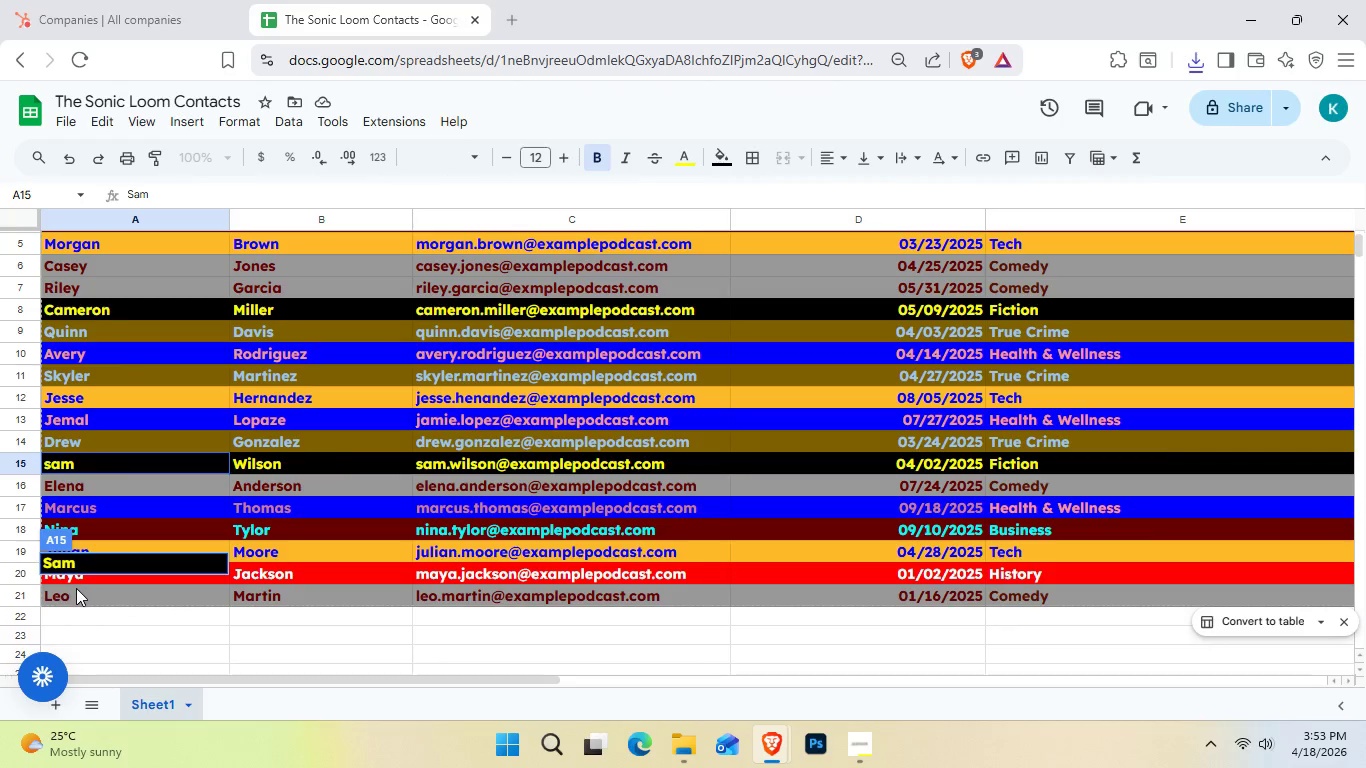 
left_click([75, 613])
 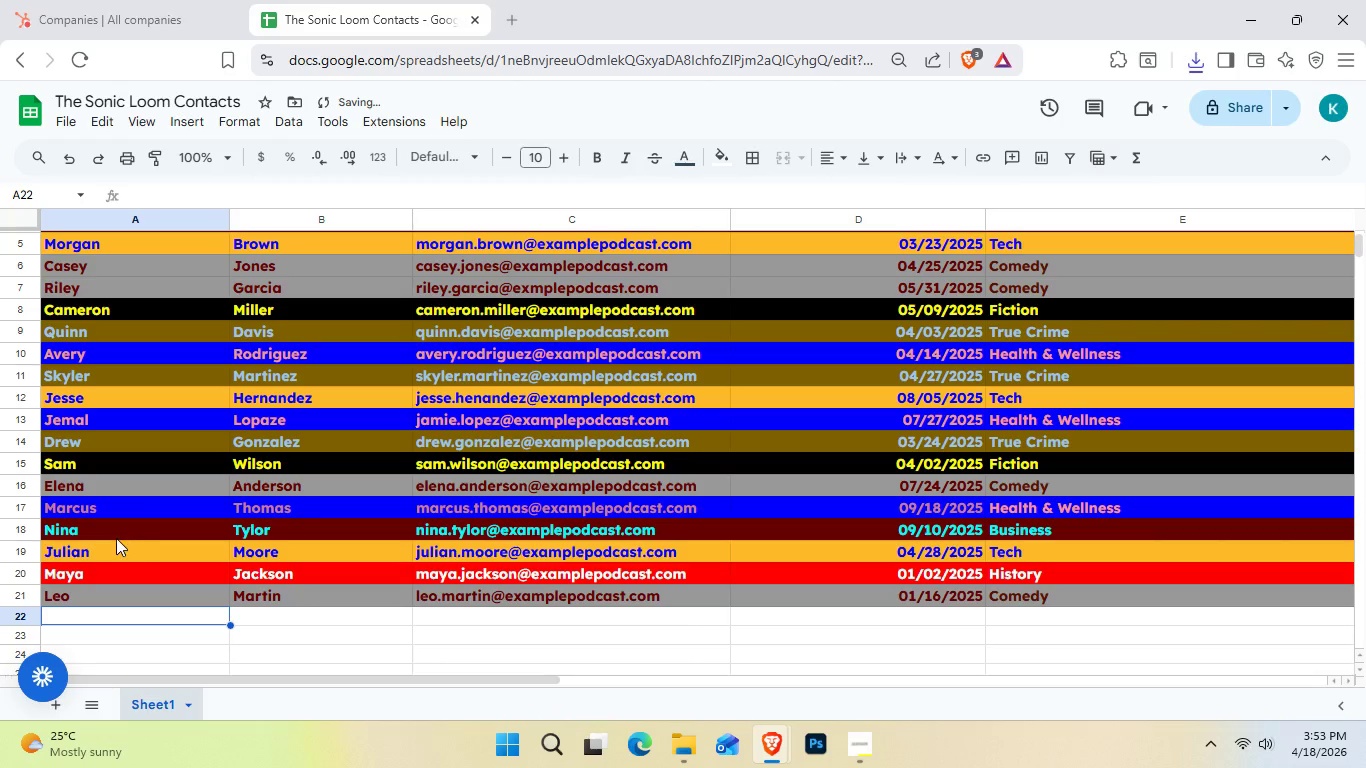 
scroll: coordinate [111, 546], scroll_direction: up, amount: 1.0
 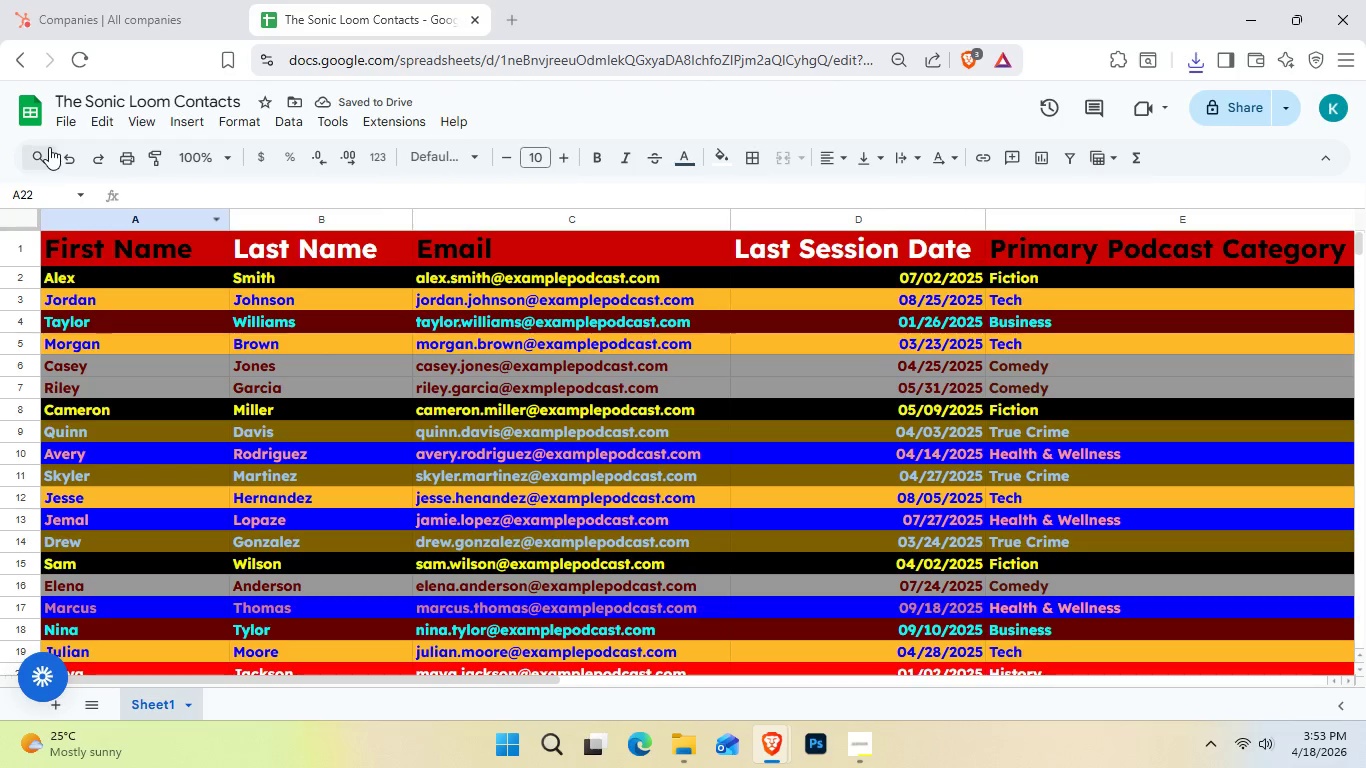 
left_click([68, 125])
 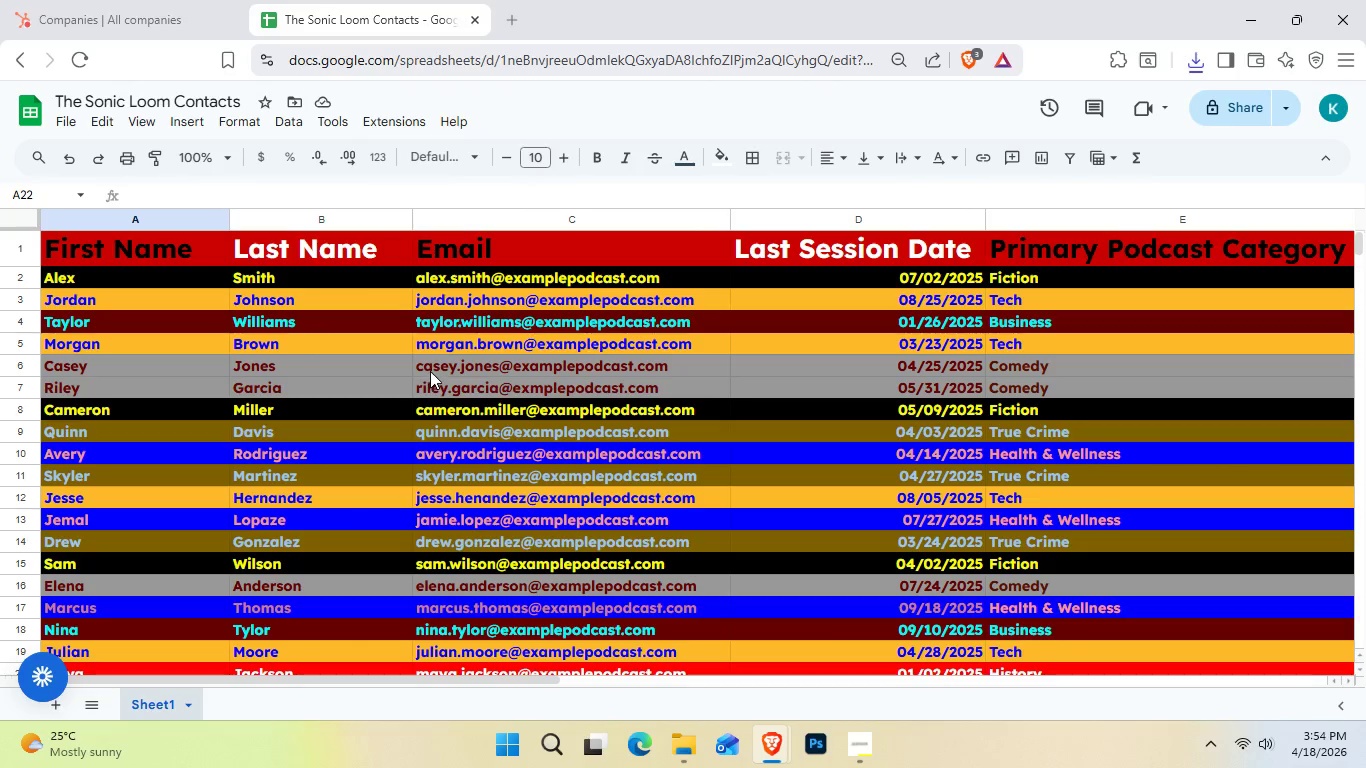 
wait(5.72)
 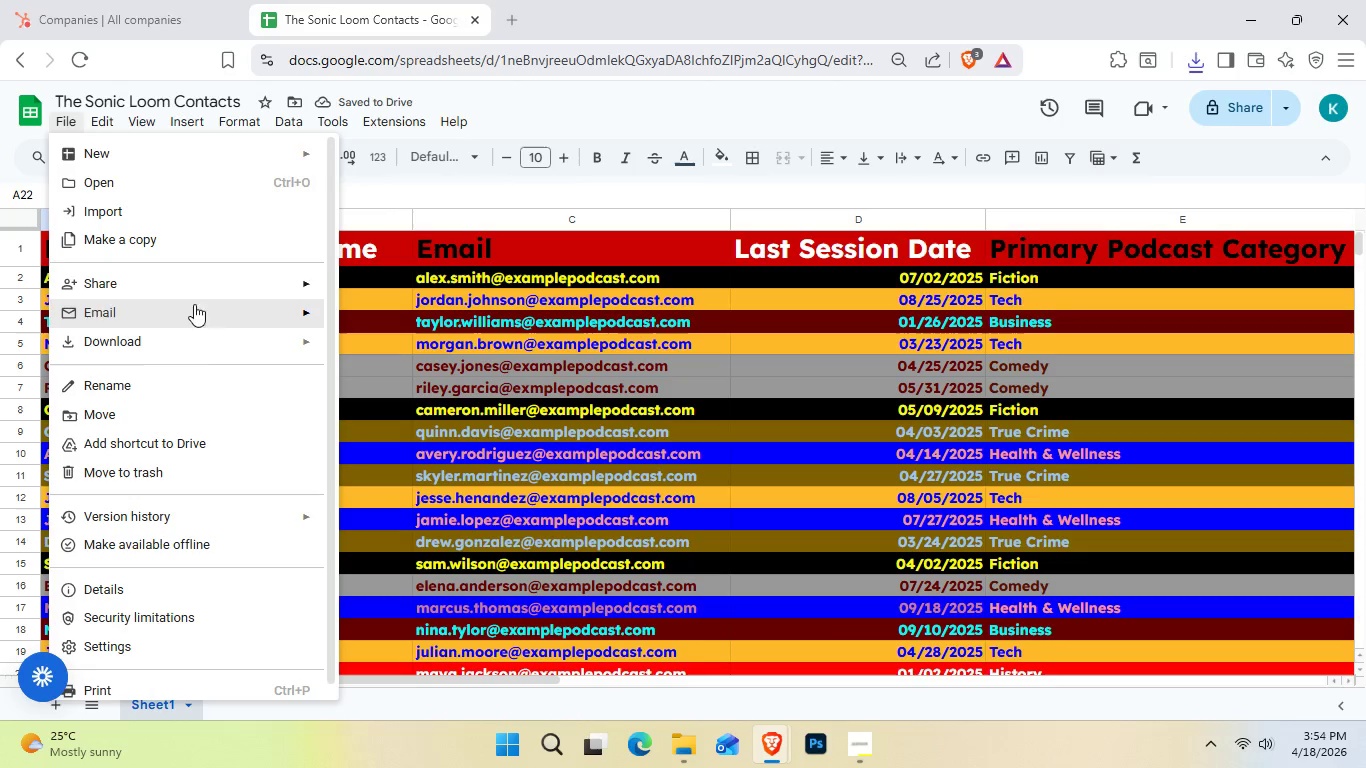 
left_click([372, 164])
 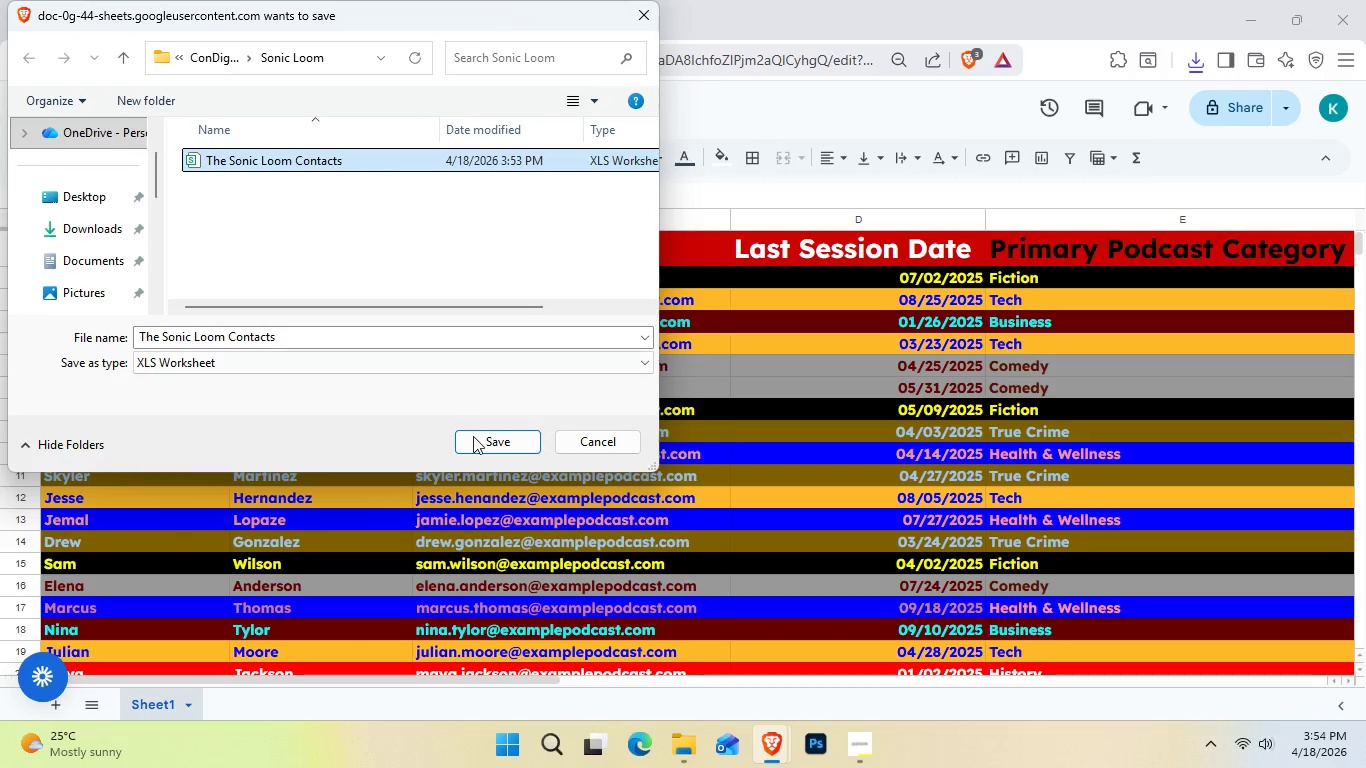 
left_click([475, 438])
 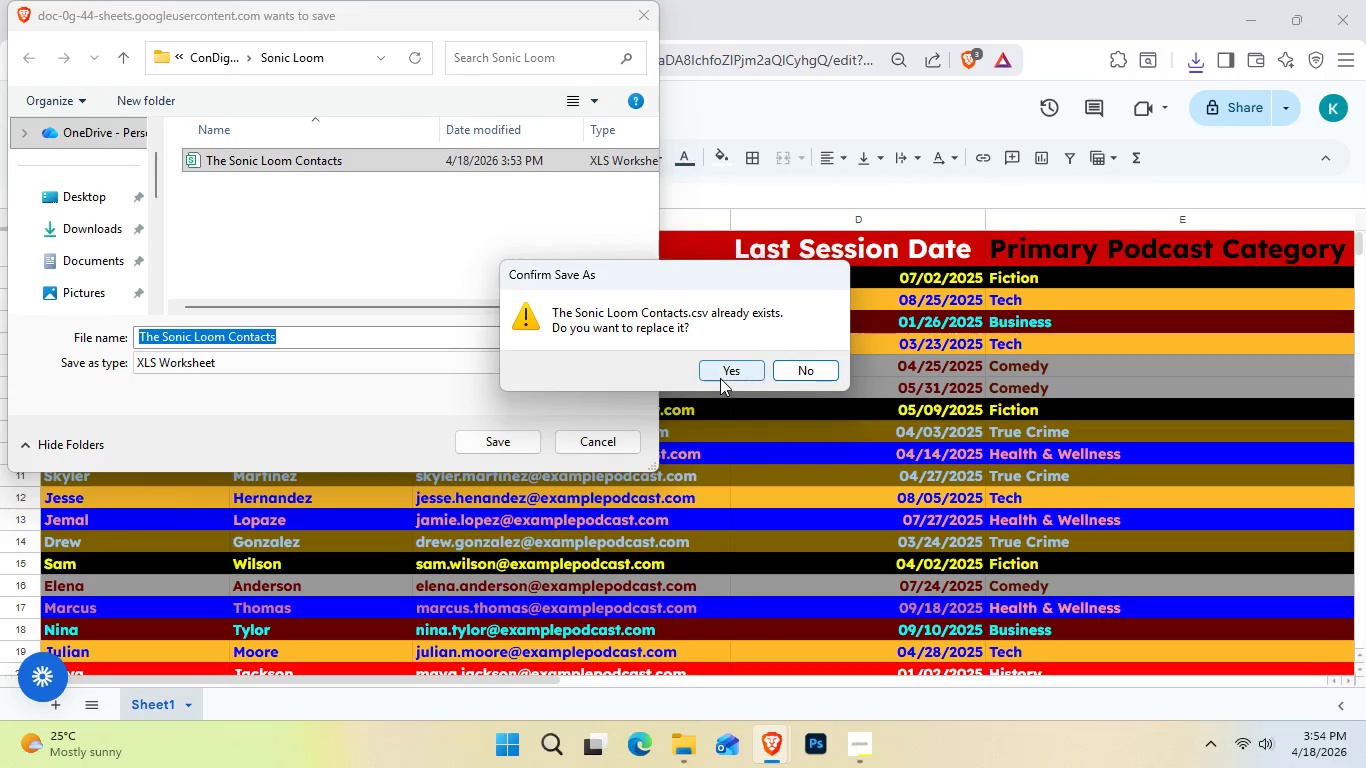 
left_click([720, 378])
 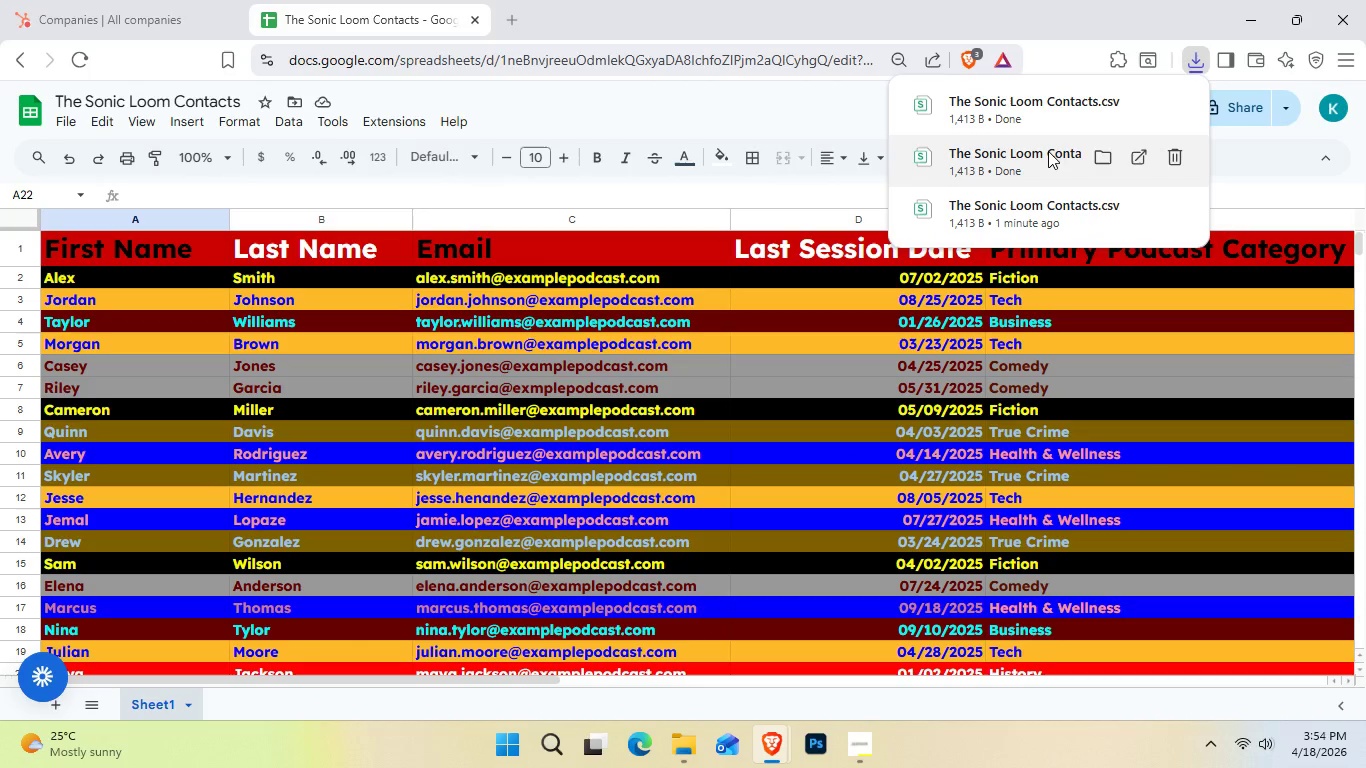 
left_click([1180, 212])
 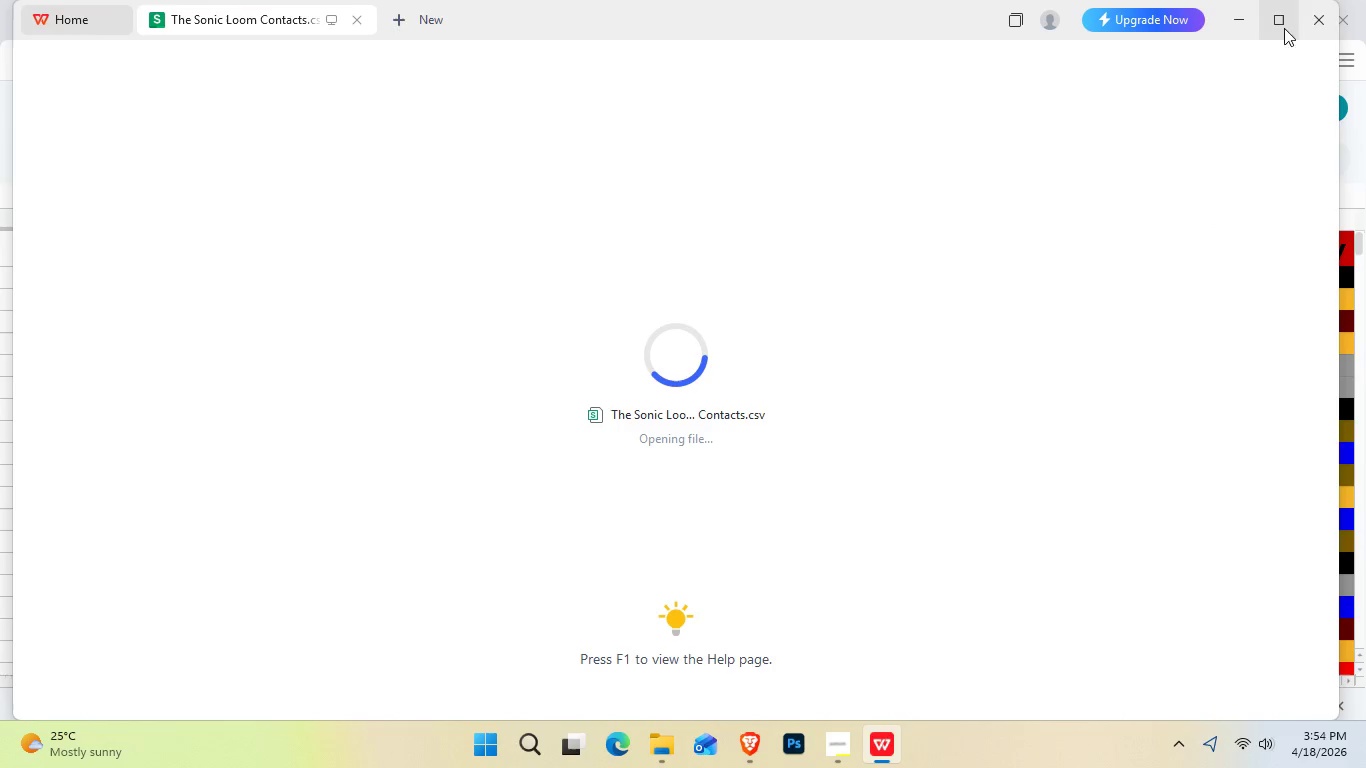 
left_click([1311, 15])
 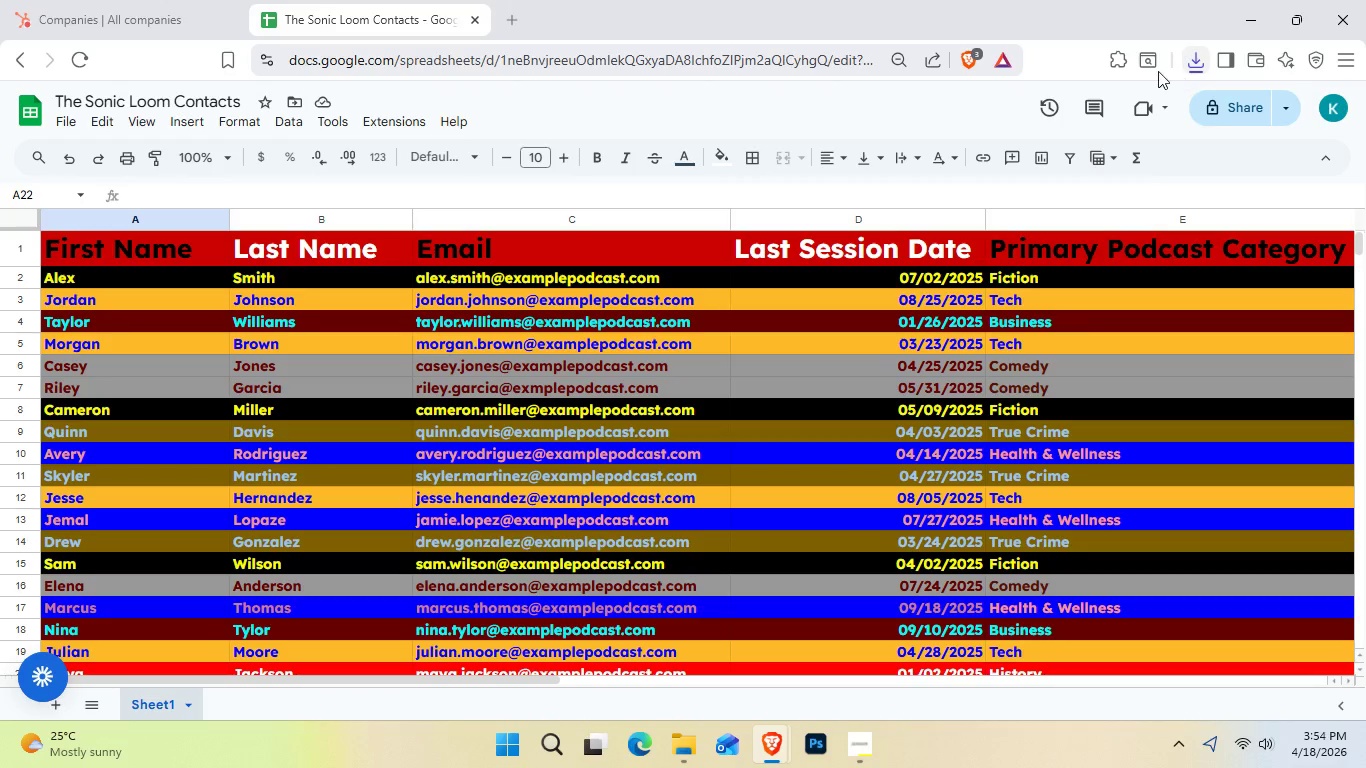 
left_click([1182, 63])
 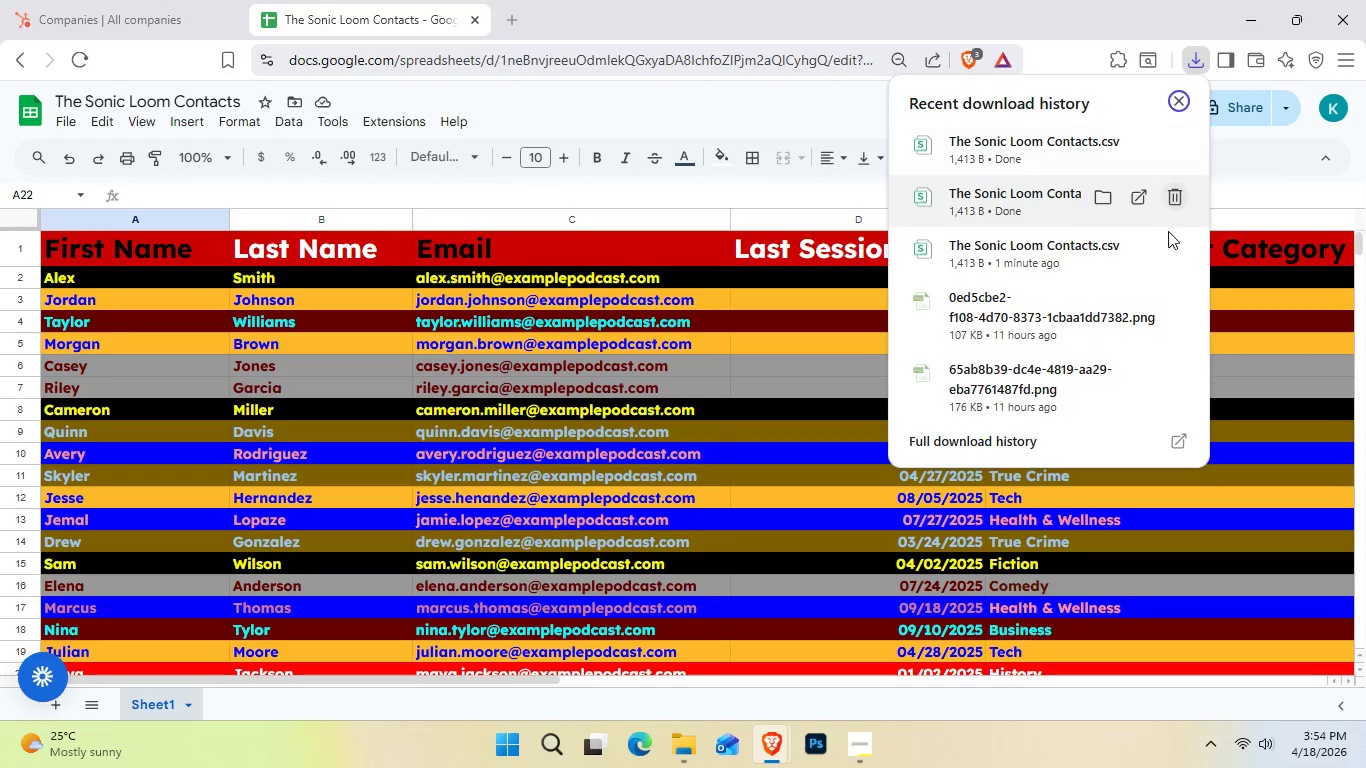 
left_click([1175, 244])
 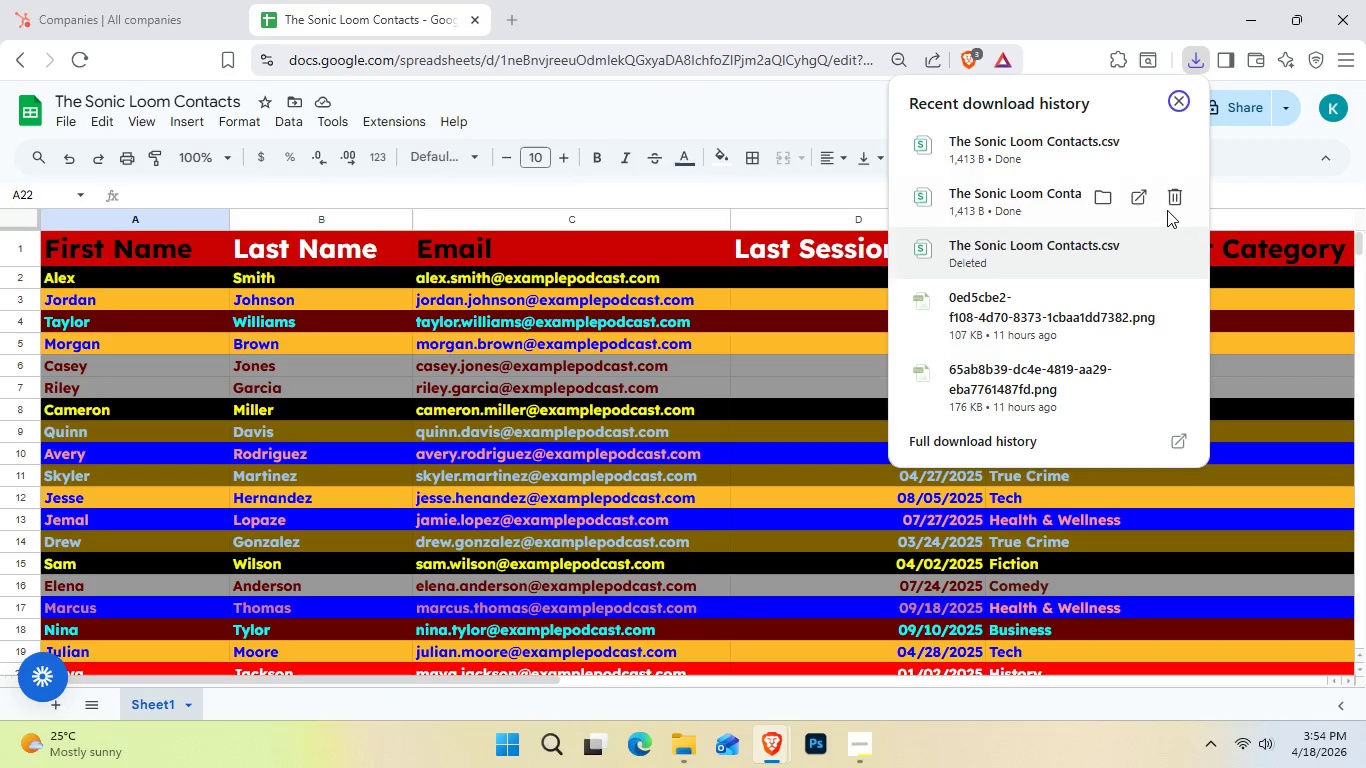 
left_click([1170, 201])
 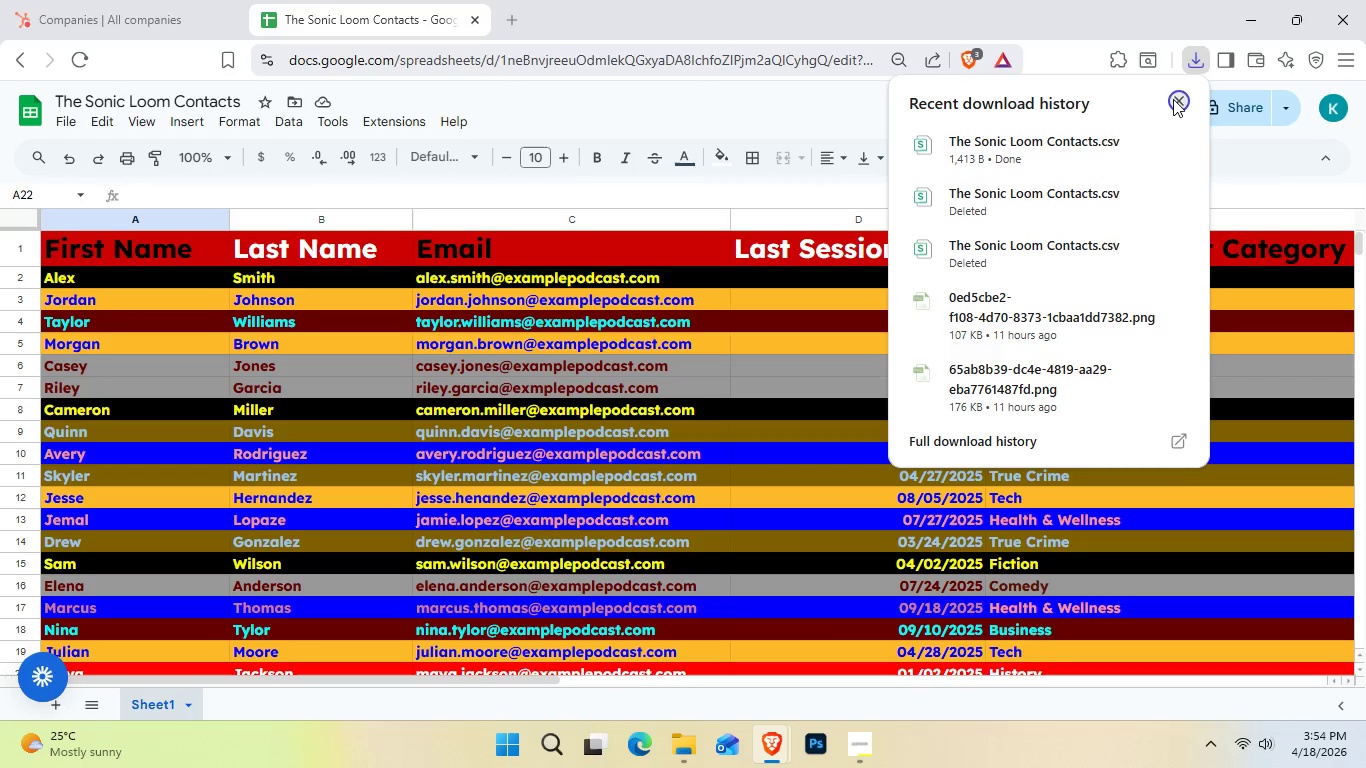 
left_click([1174, 99])
 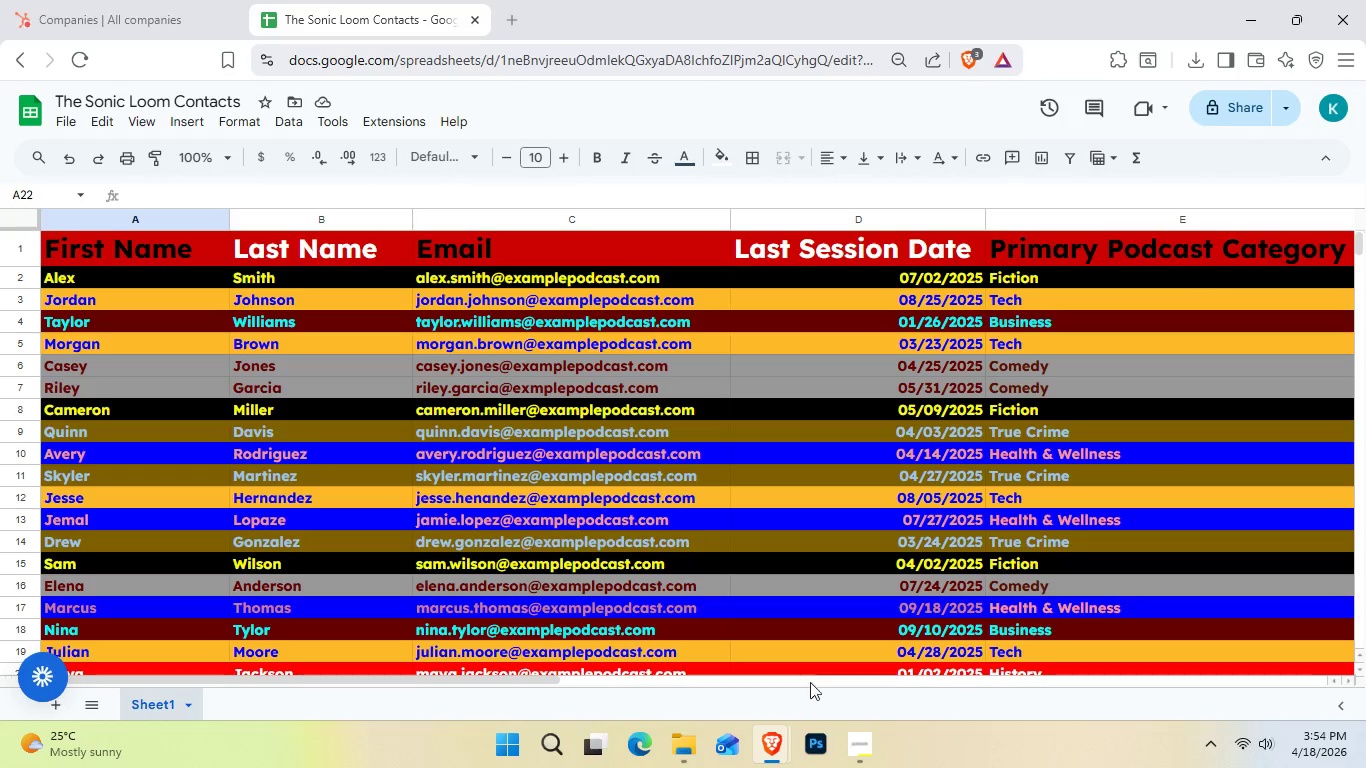 
left_click([848, 734])